 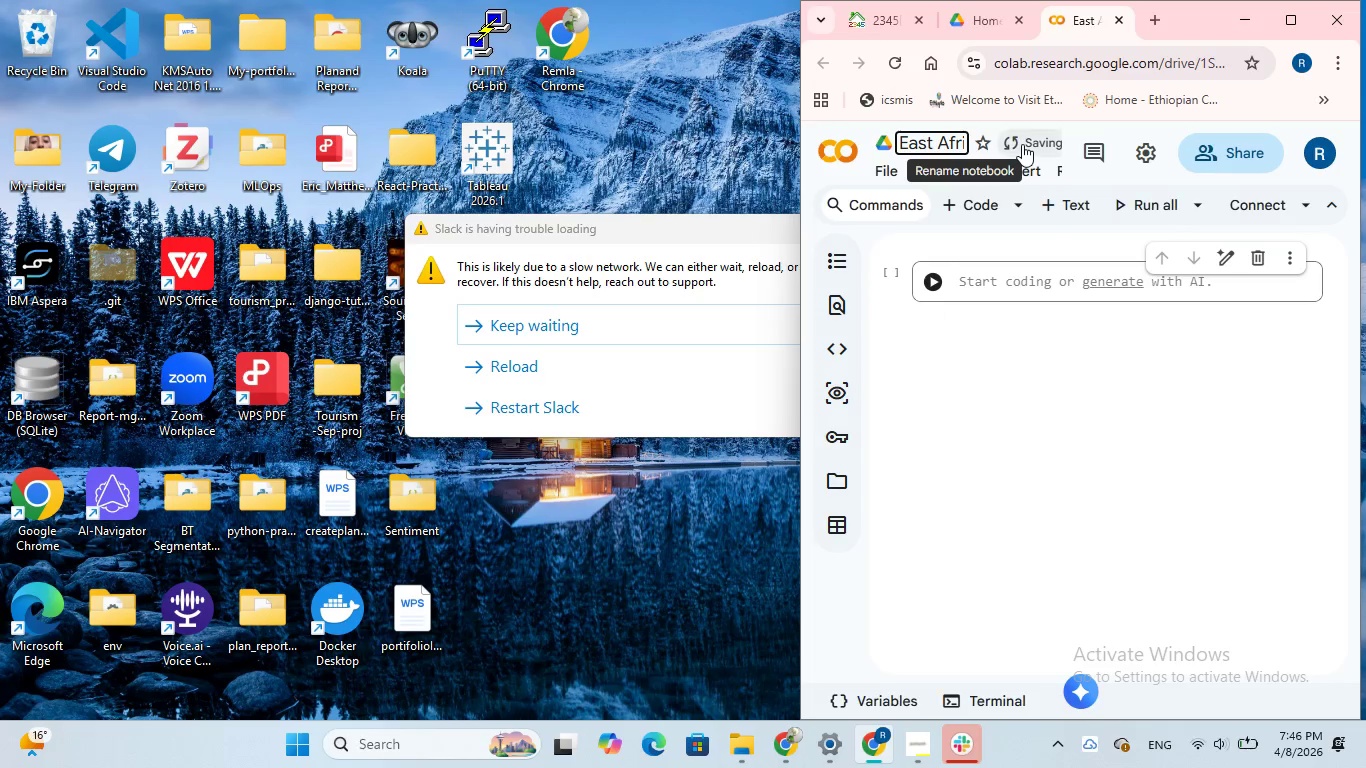 
double_click([947, 137])
 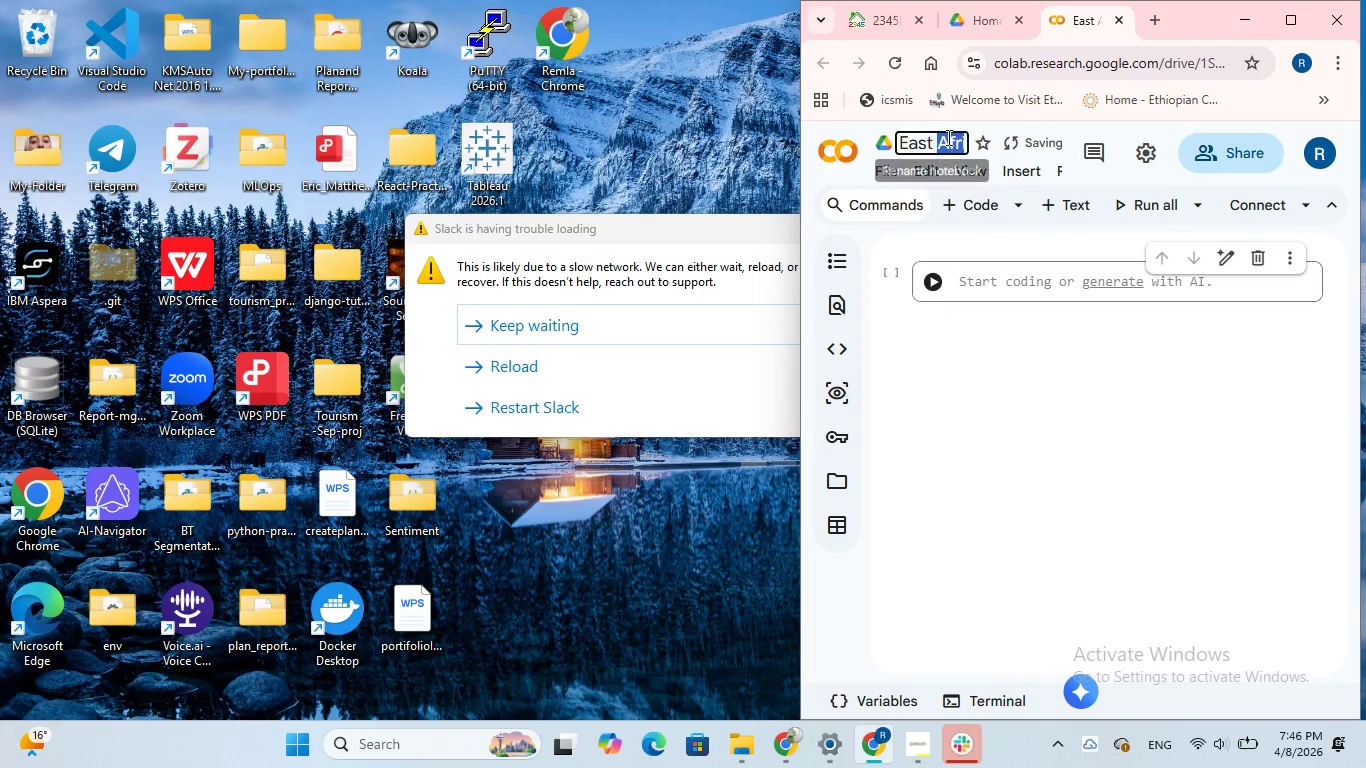 
triple_click([947, 137])
 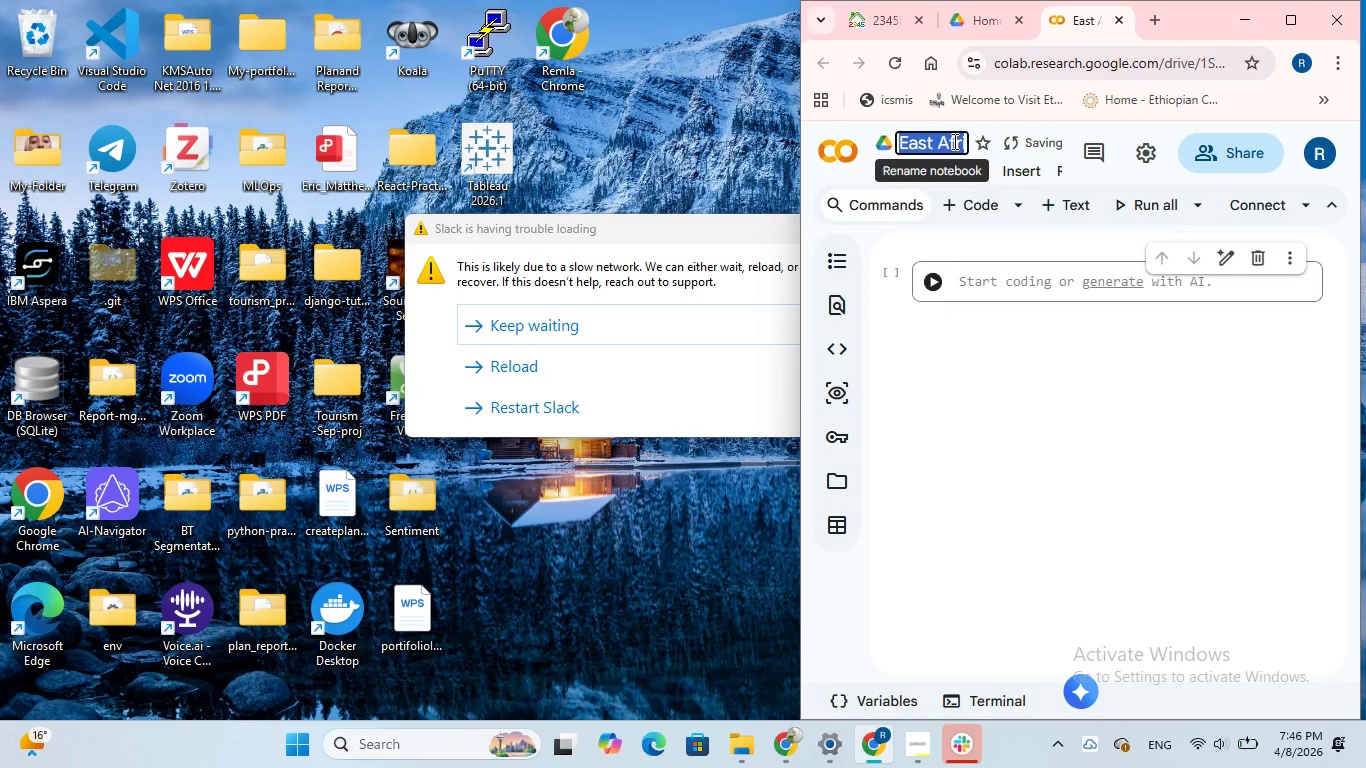 
left_click([953, 141])
 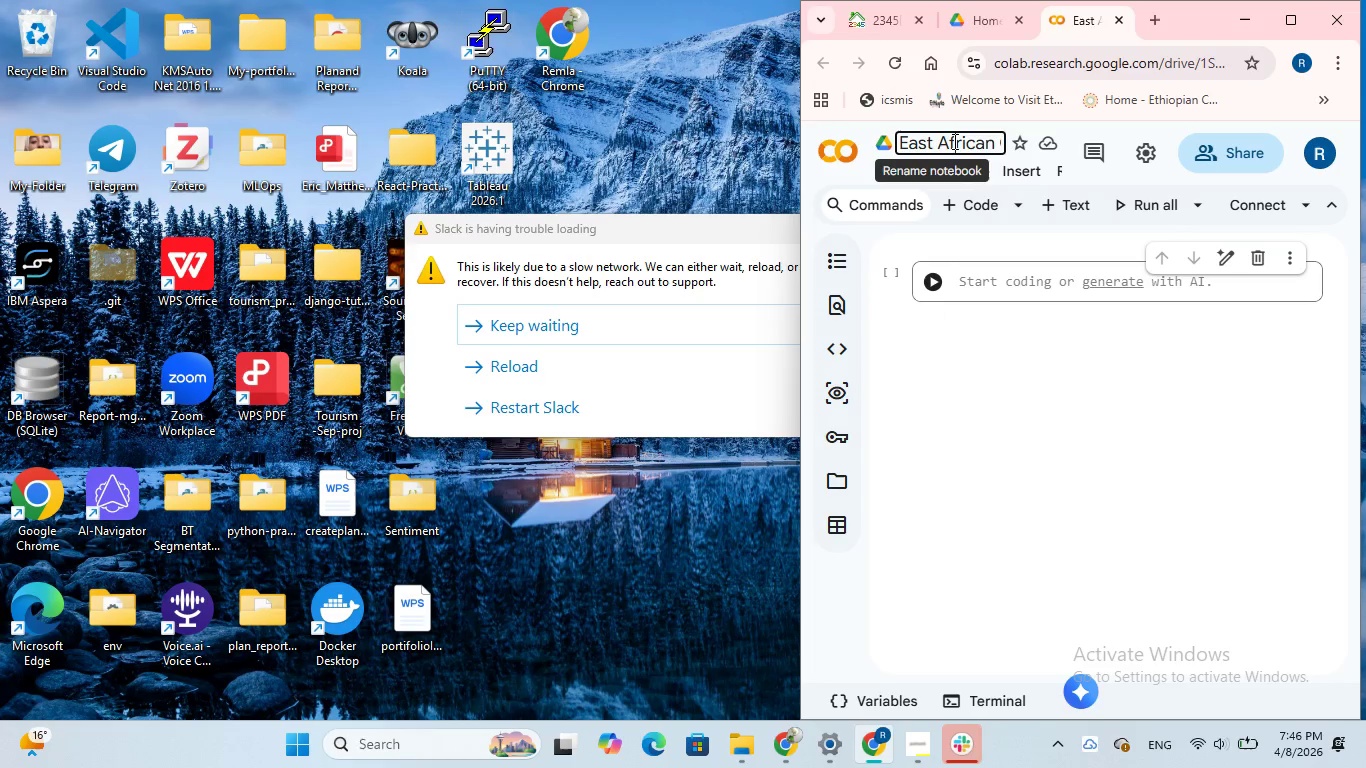 
hold_key(key=ArrowRight, duration=1.5)
 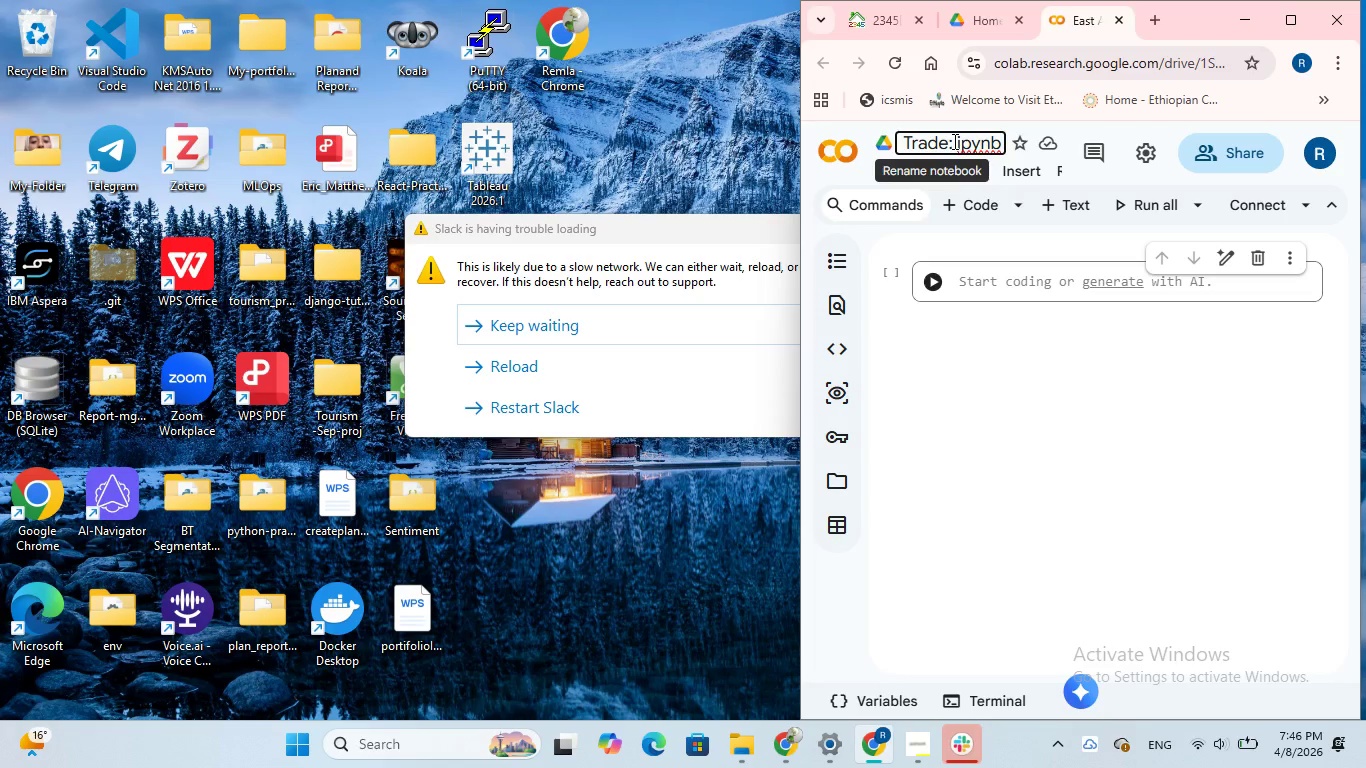 
hold_key(key=ArrowRight, duration=0.44)
 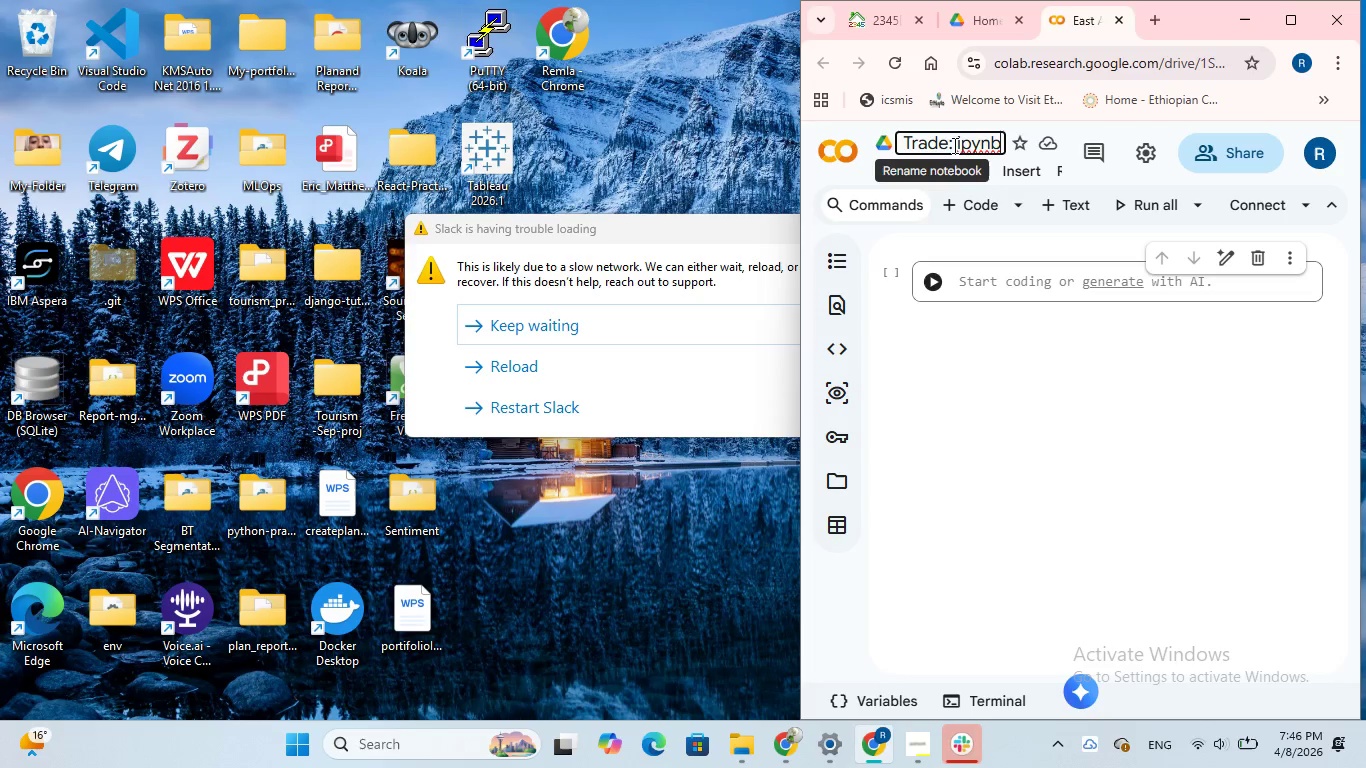 
left_click([953, 145])
 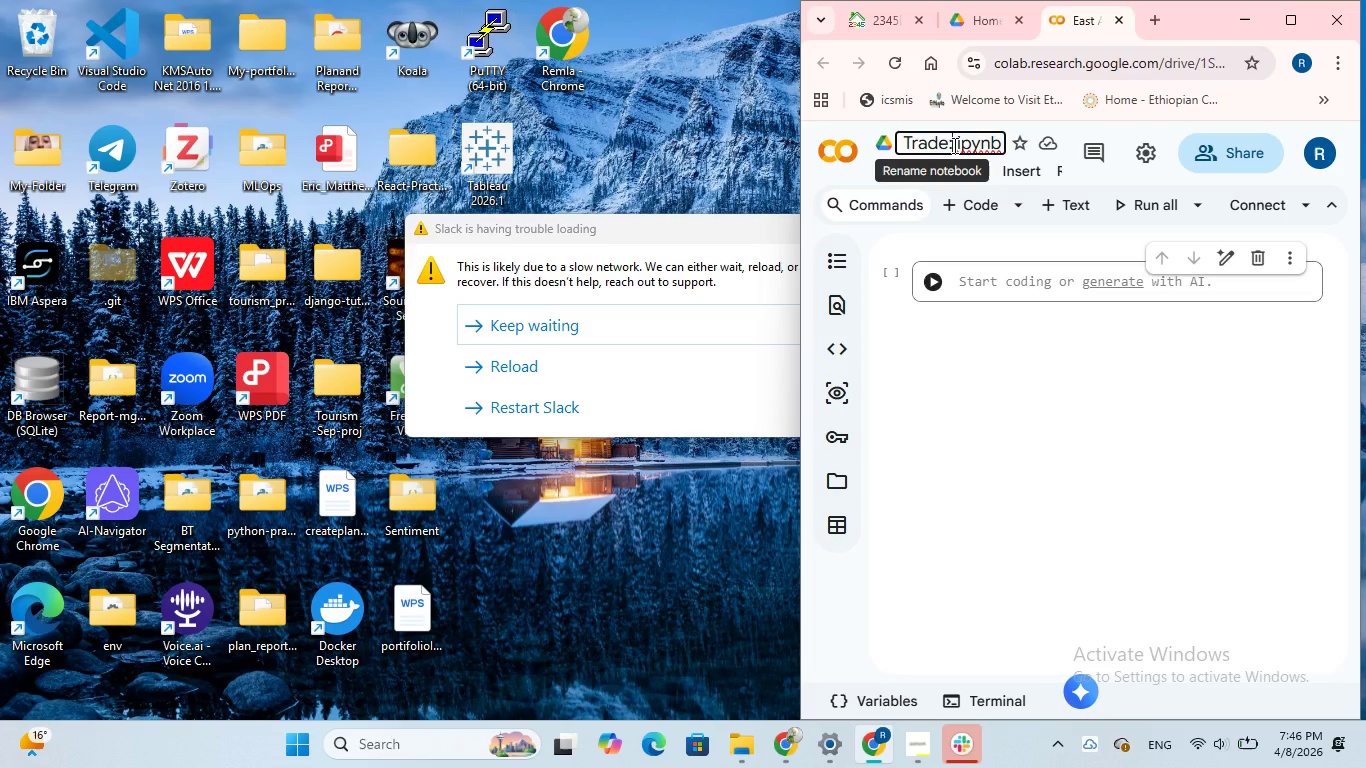 
key(Control+V)
 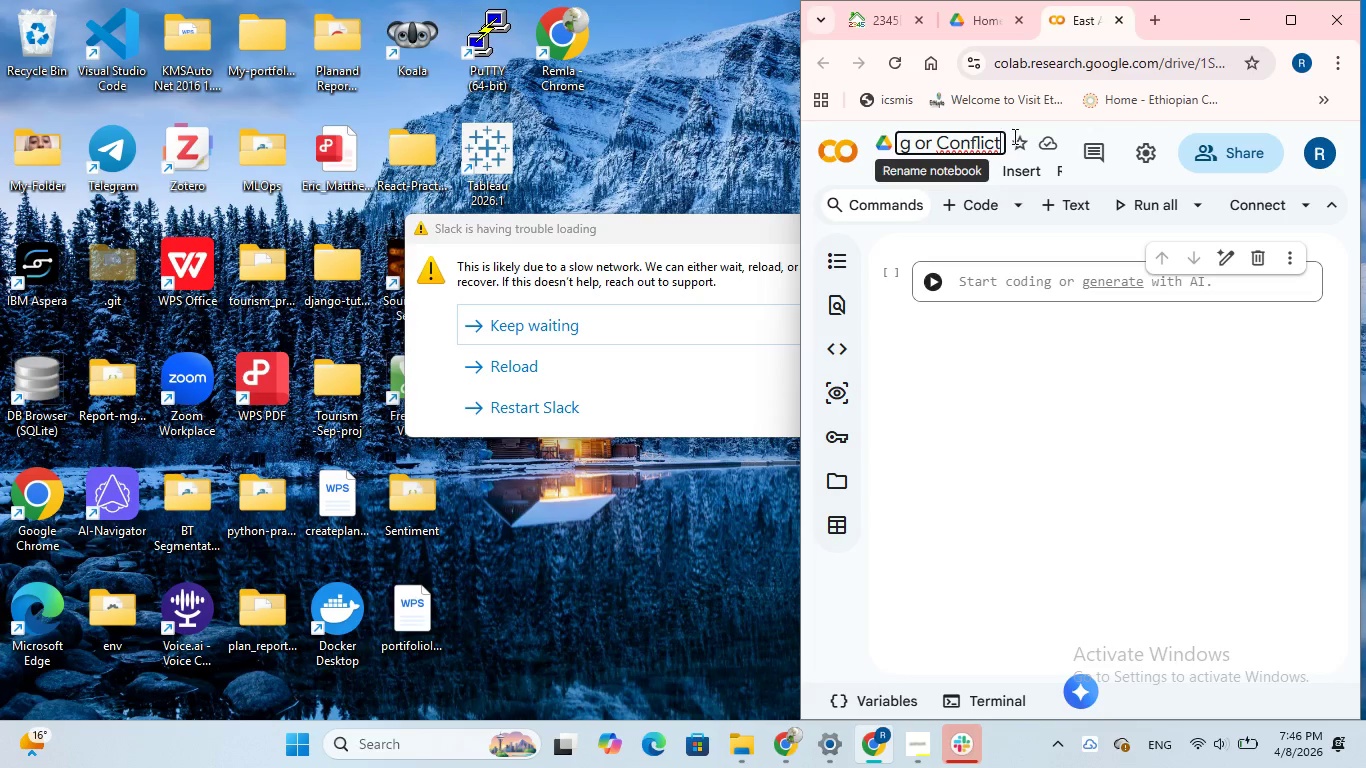 
left_click([1284, 16])
 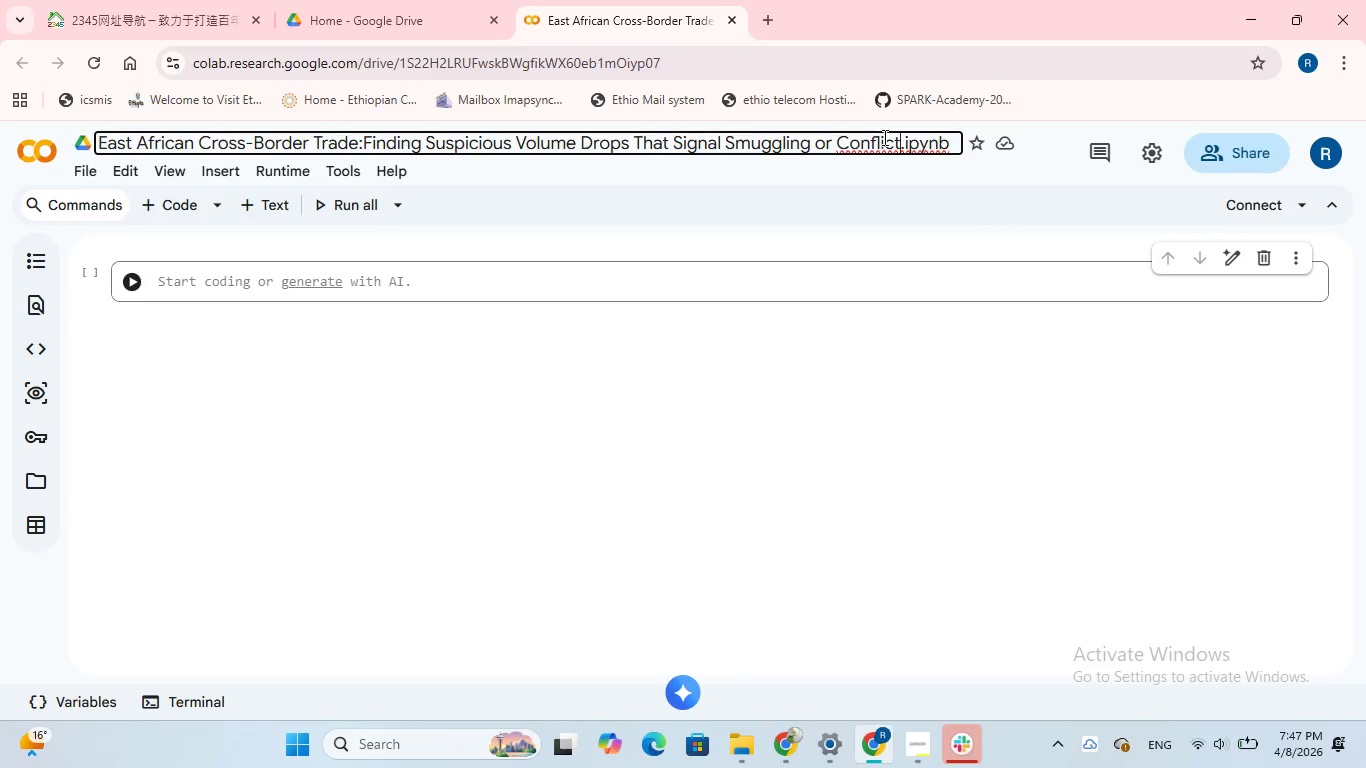 
wait(6.98)
 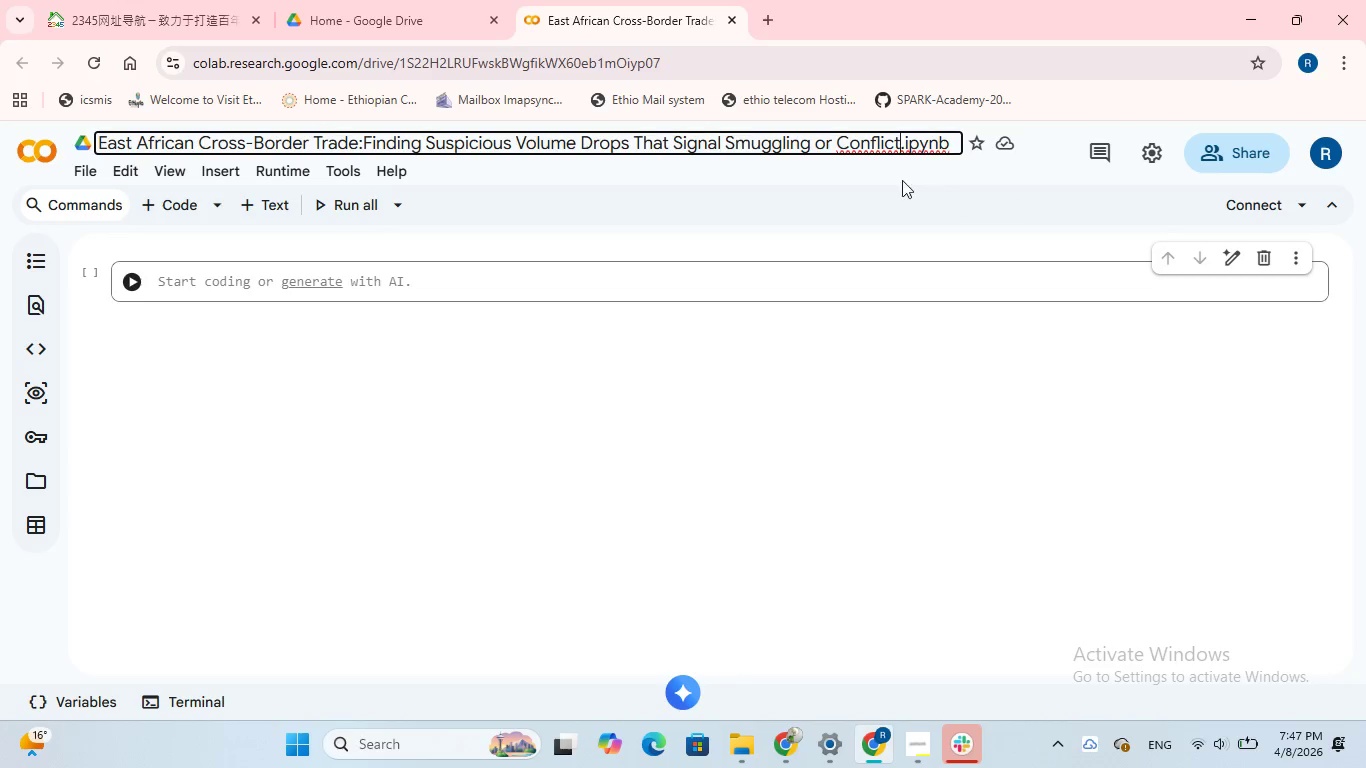 
left_click([887, 136])
 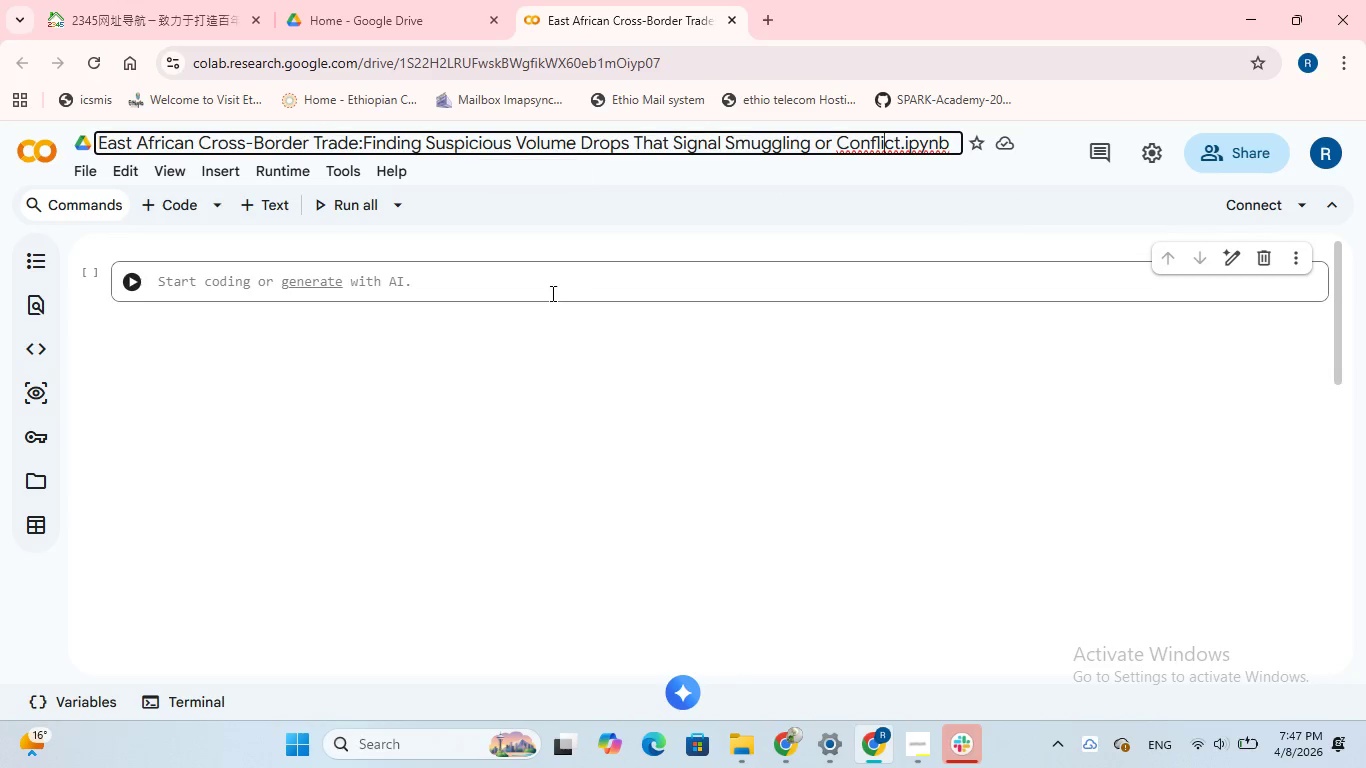 
left_click([556, 278])
 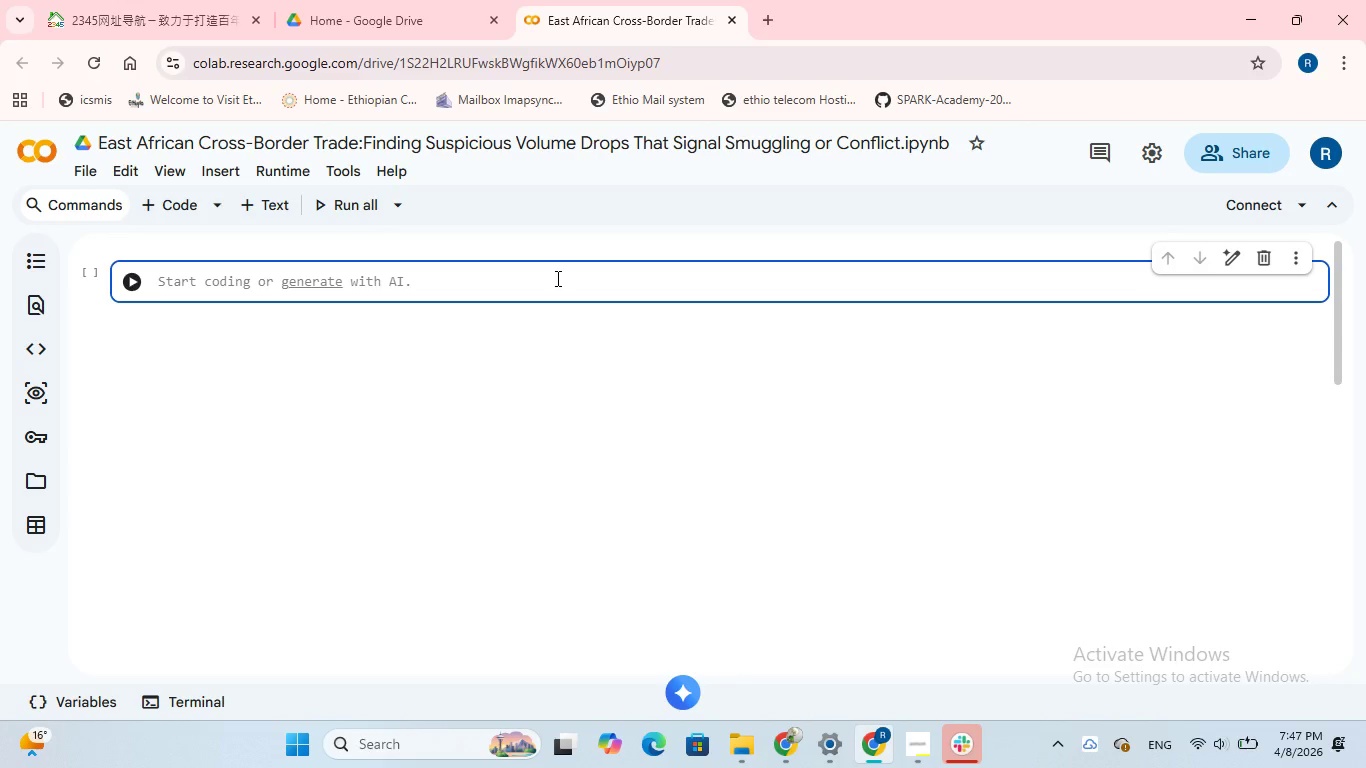 
wait(8.62)
 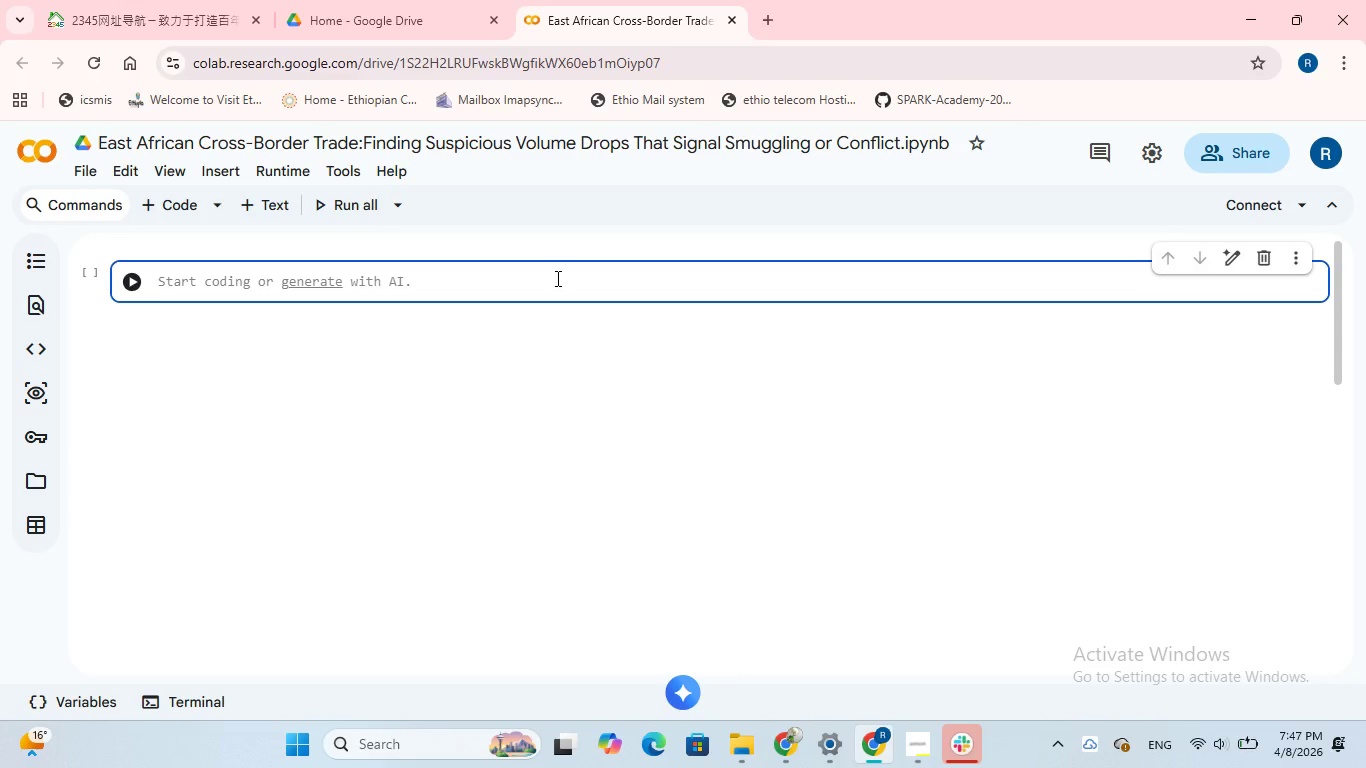 
type(import pand d )
key(Backspace)
key(Backspace)
type(s pd)
 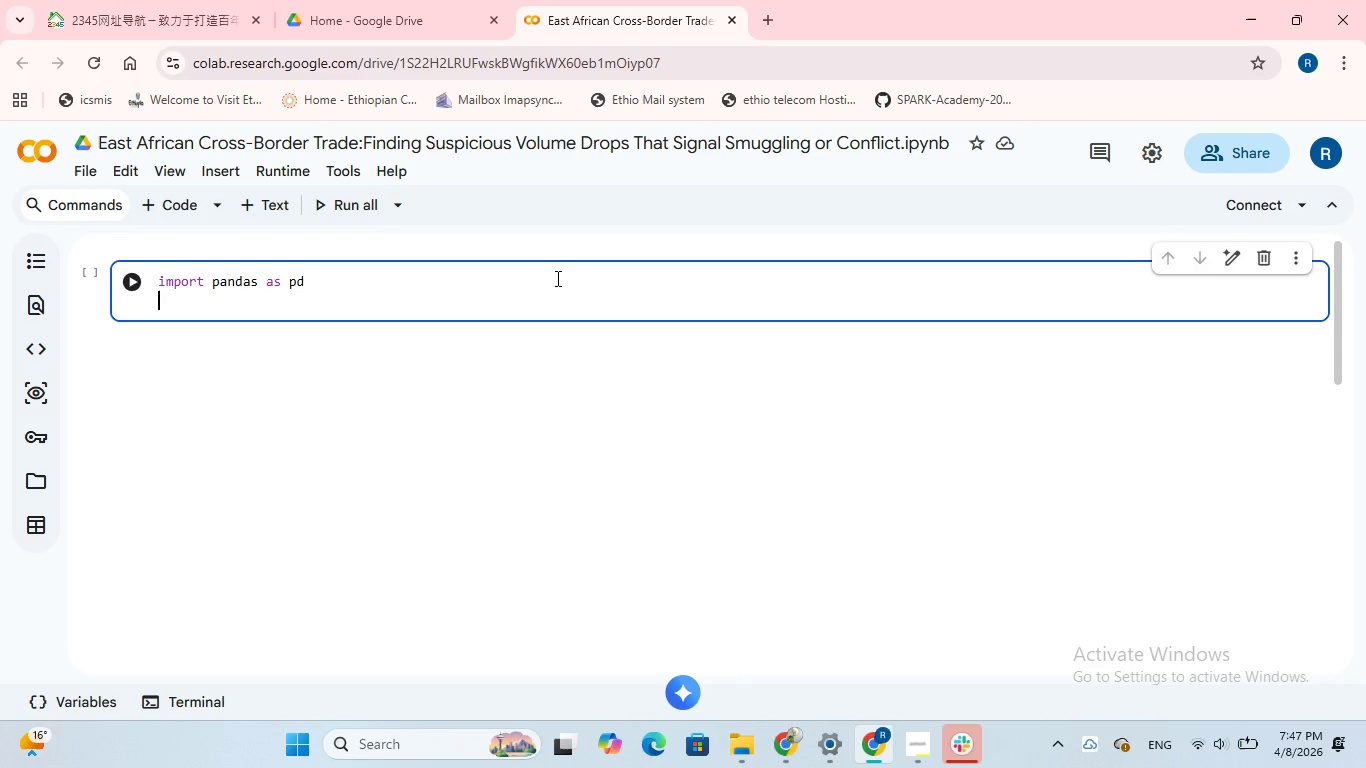 
key(Enter)
 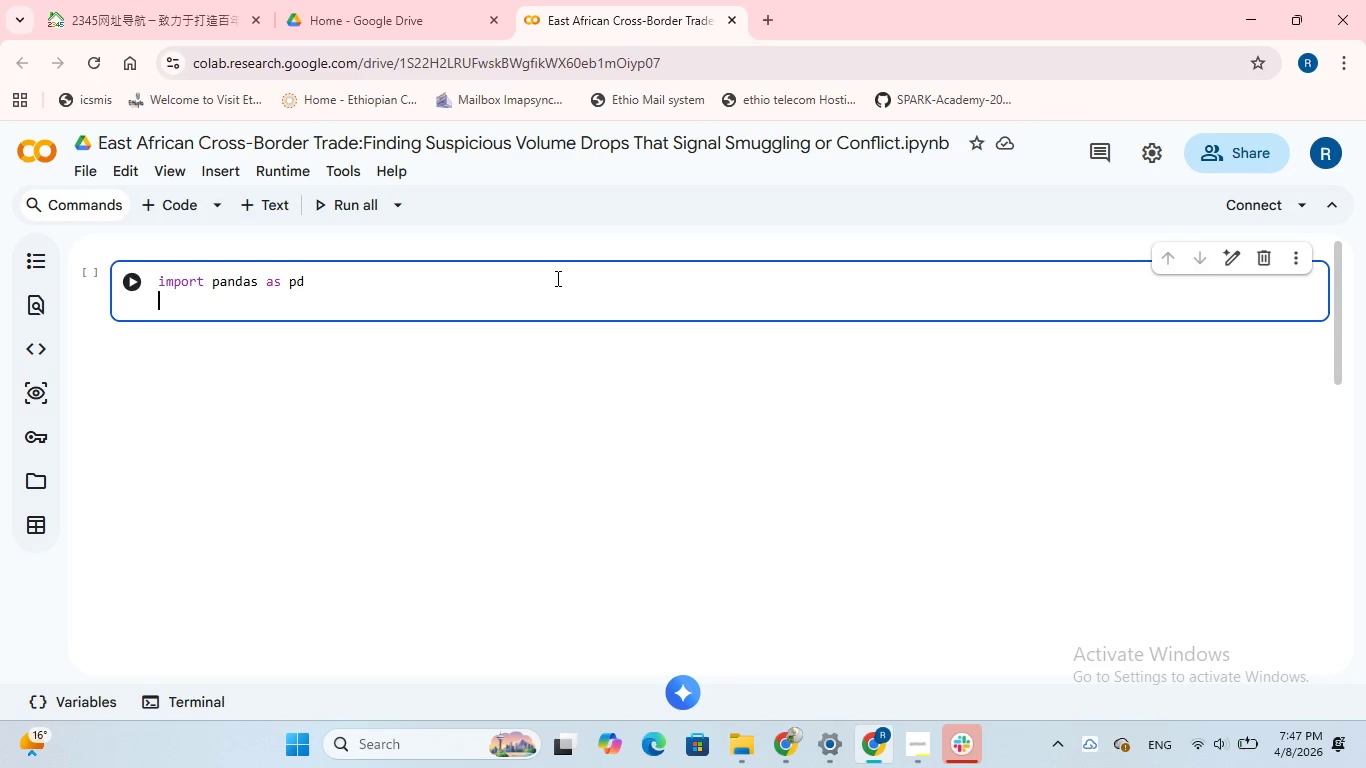 
type(impot matplotlib.pyplot as pt)
 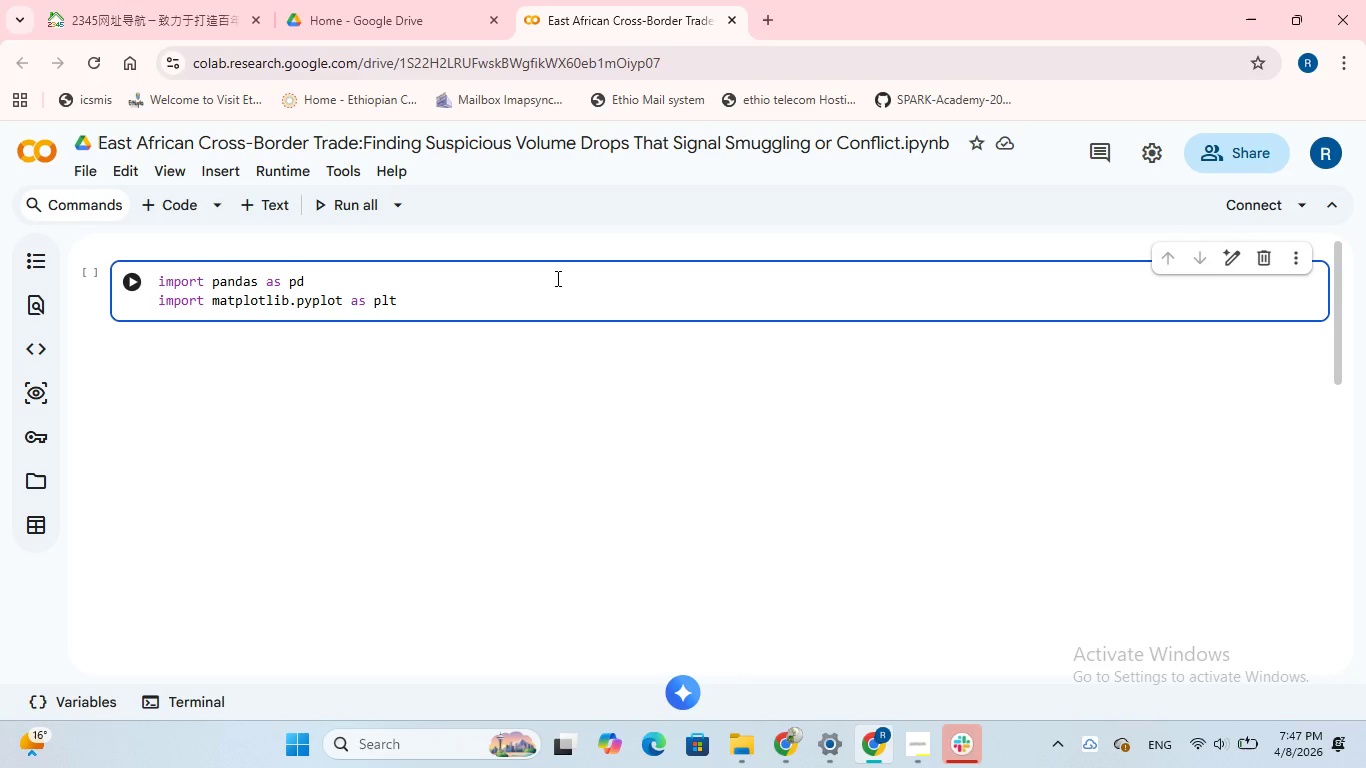 
hold_key(key=R, duration=0.34)
 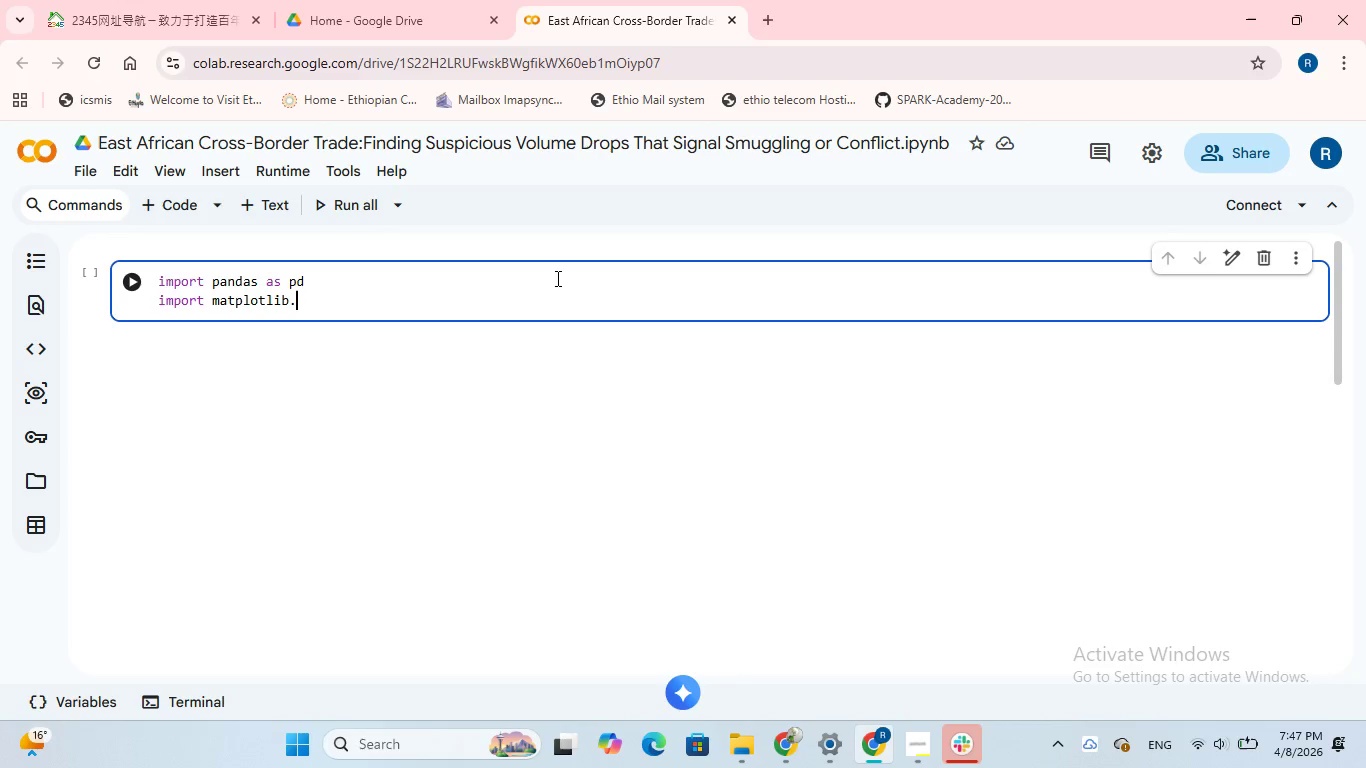 
hold_key(key=L, duration=0.38)
 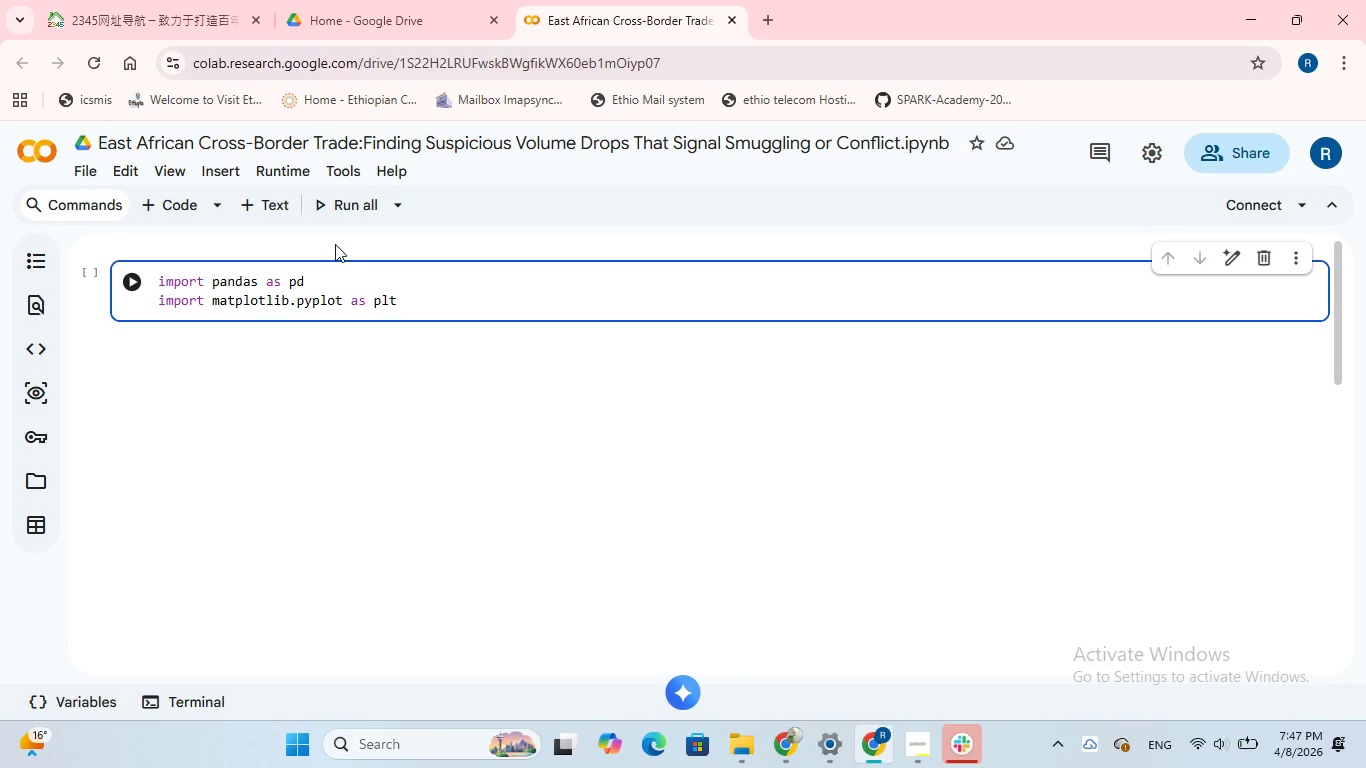 
wait(5.03)
 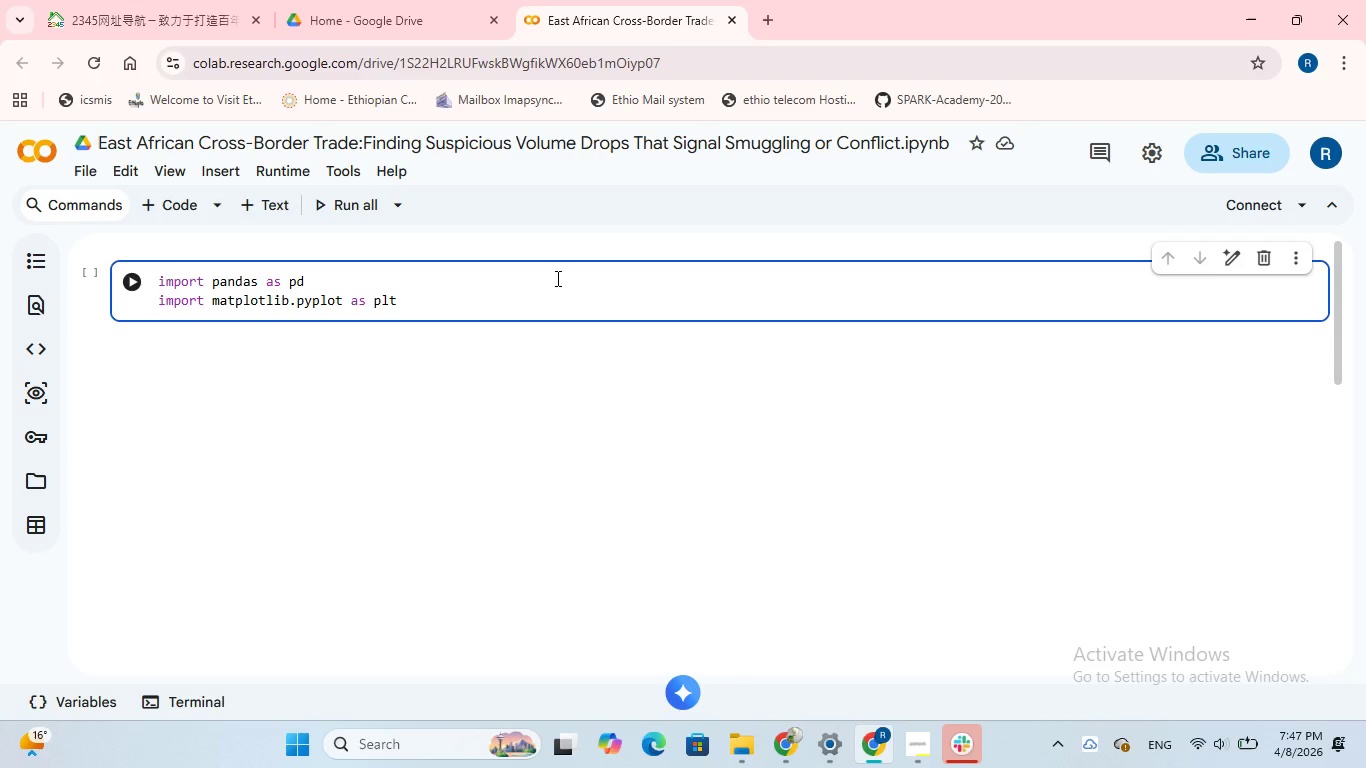 
left_click([128, 274])
 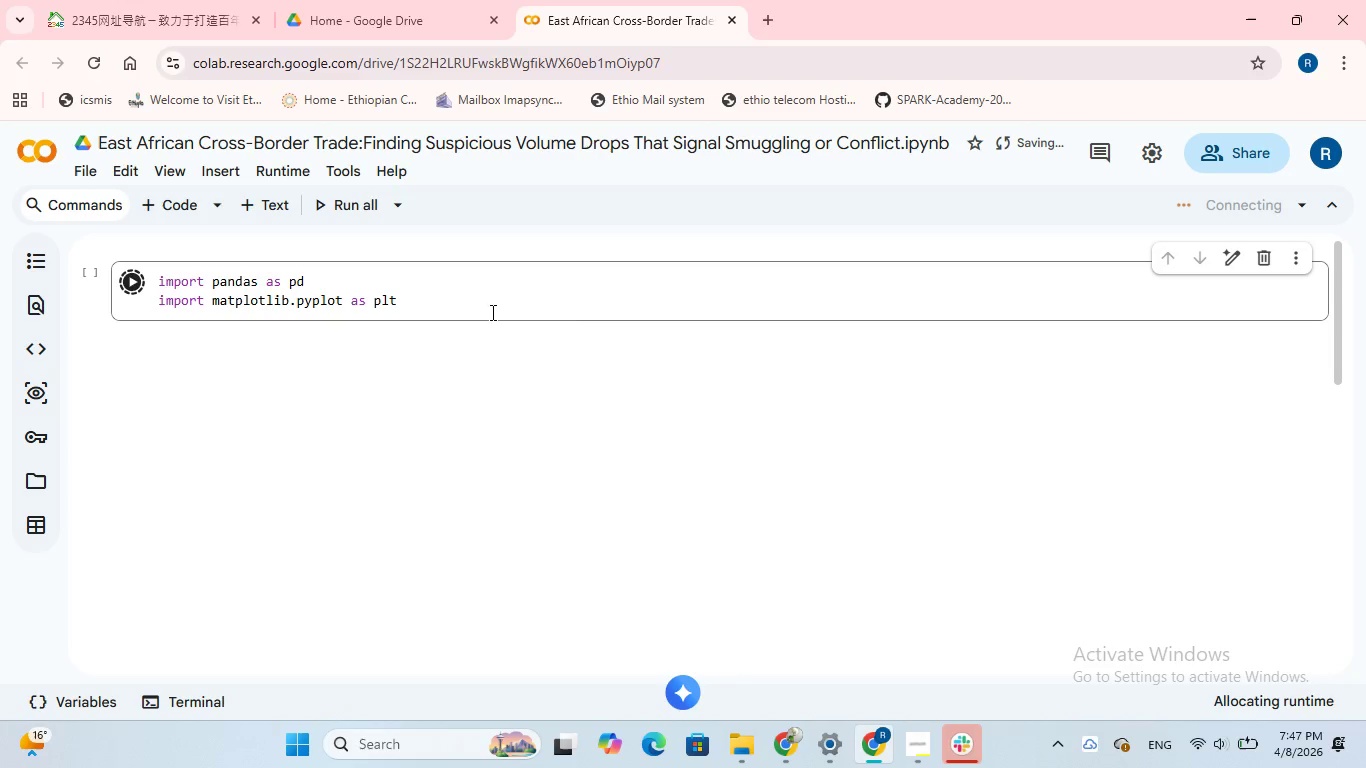 
left_click([663, 332])
 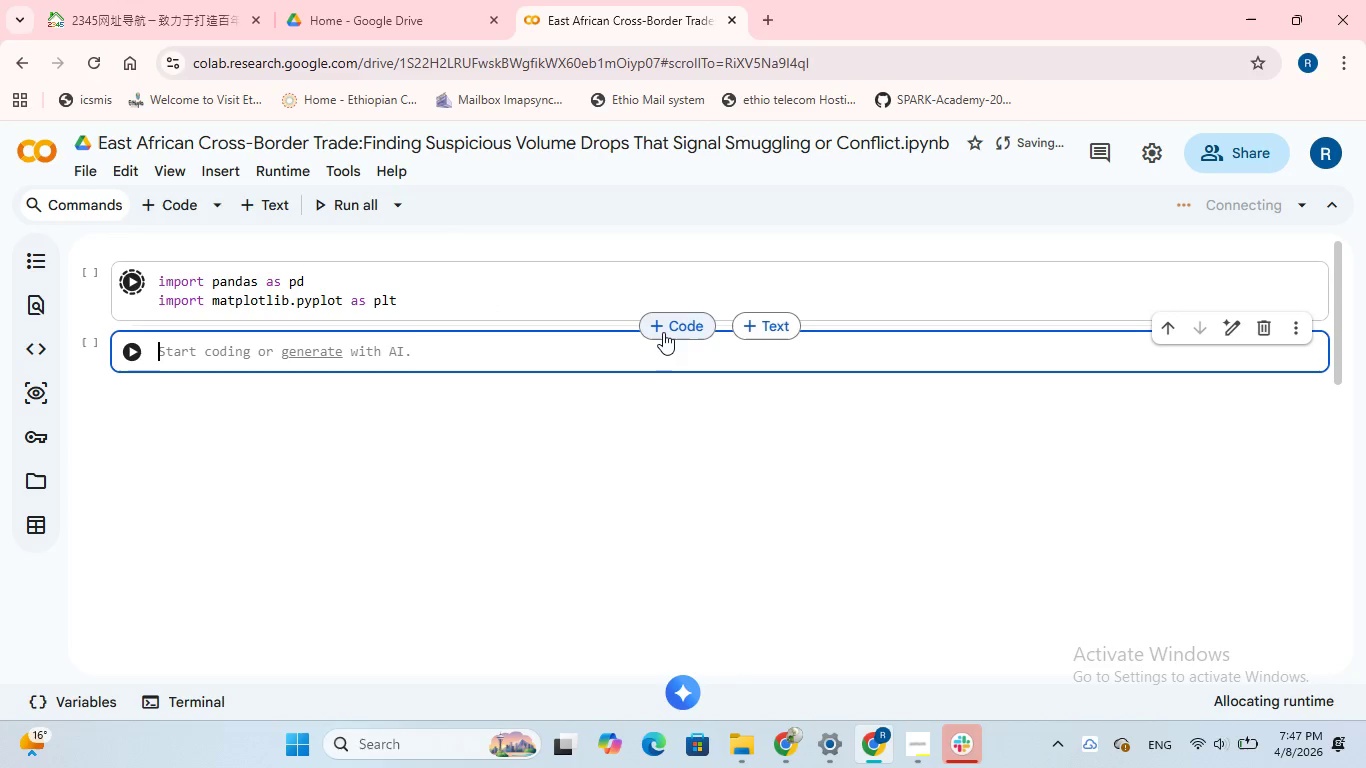 
type(from gool)
key(Backspace)
key(Backspace)
type(gle.colan)
key(Backspace)
type(b impo)
key(Backspace)
key(Backspace)
type(tr)
key(Backspace)
 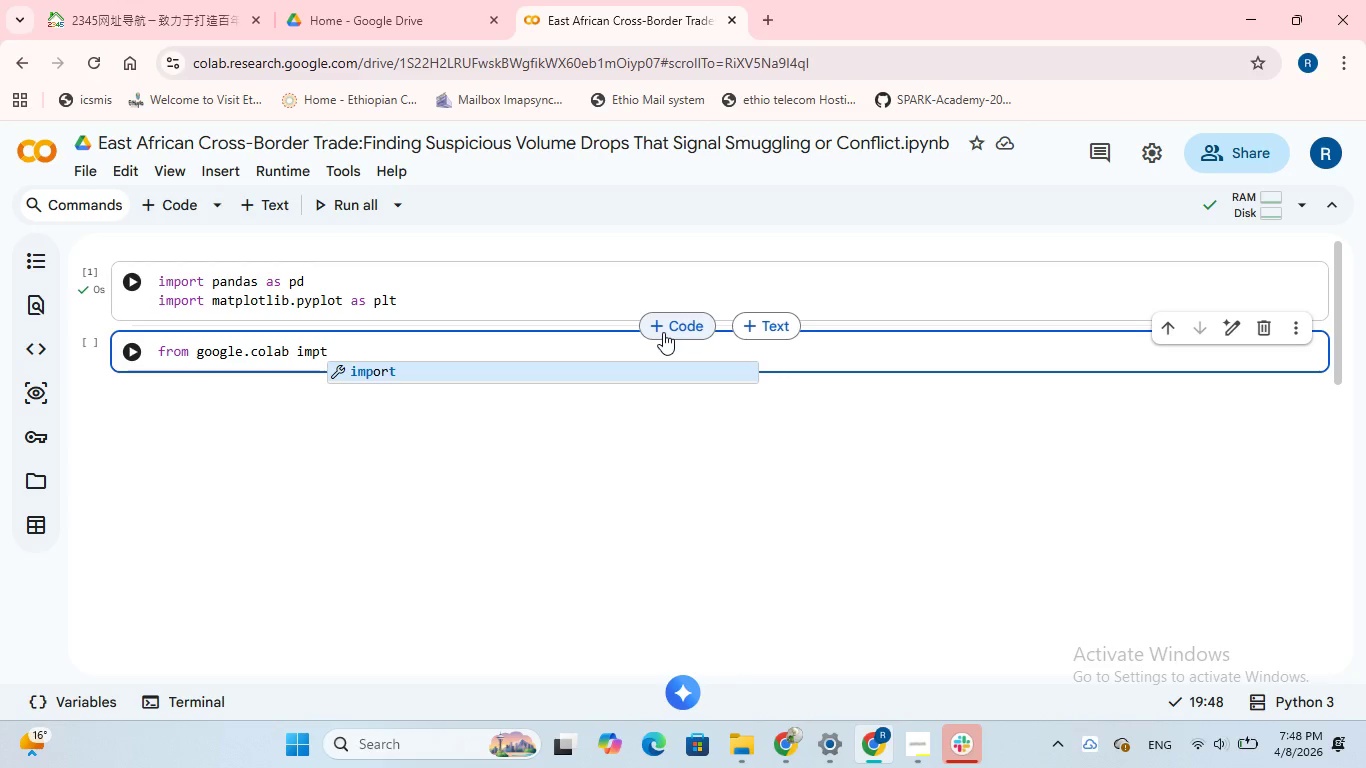 
key(ArrowDown)
 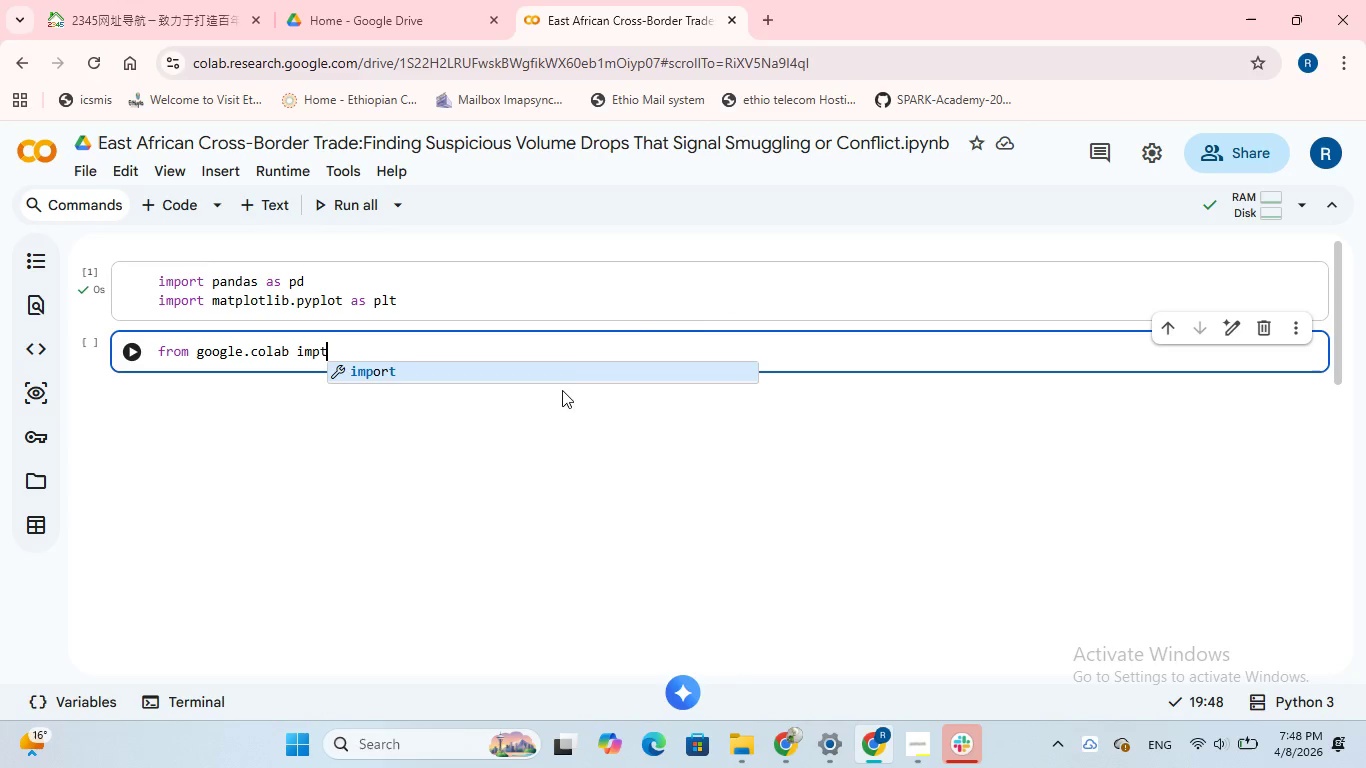 
left_click([563, 377])
 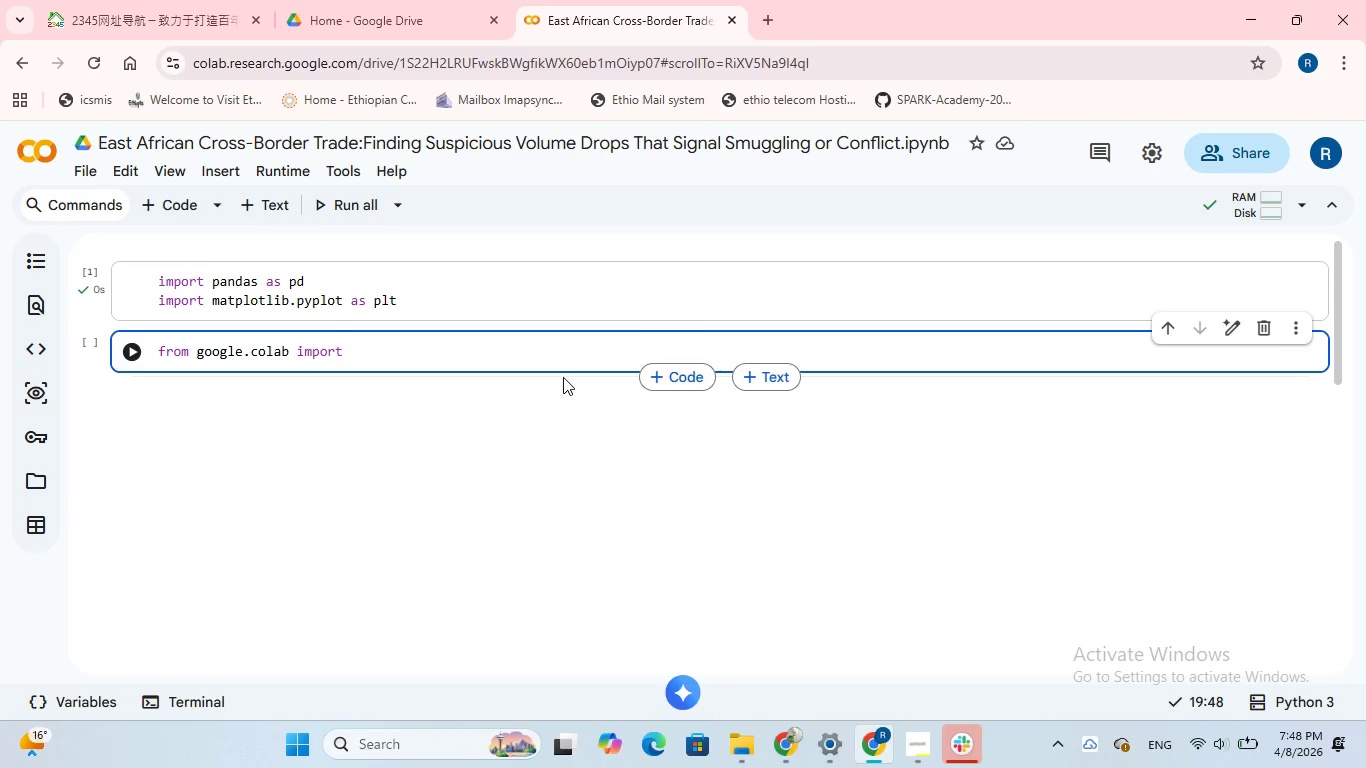 
type(dri)
 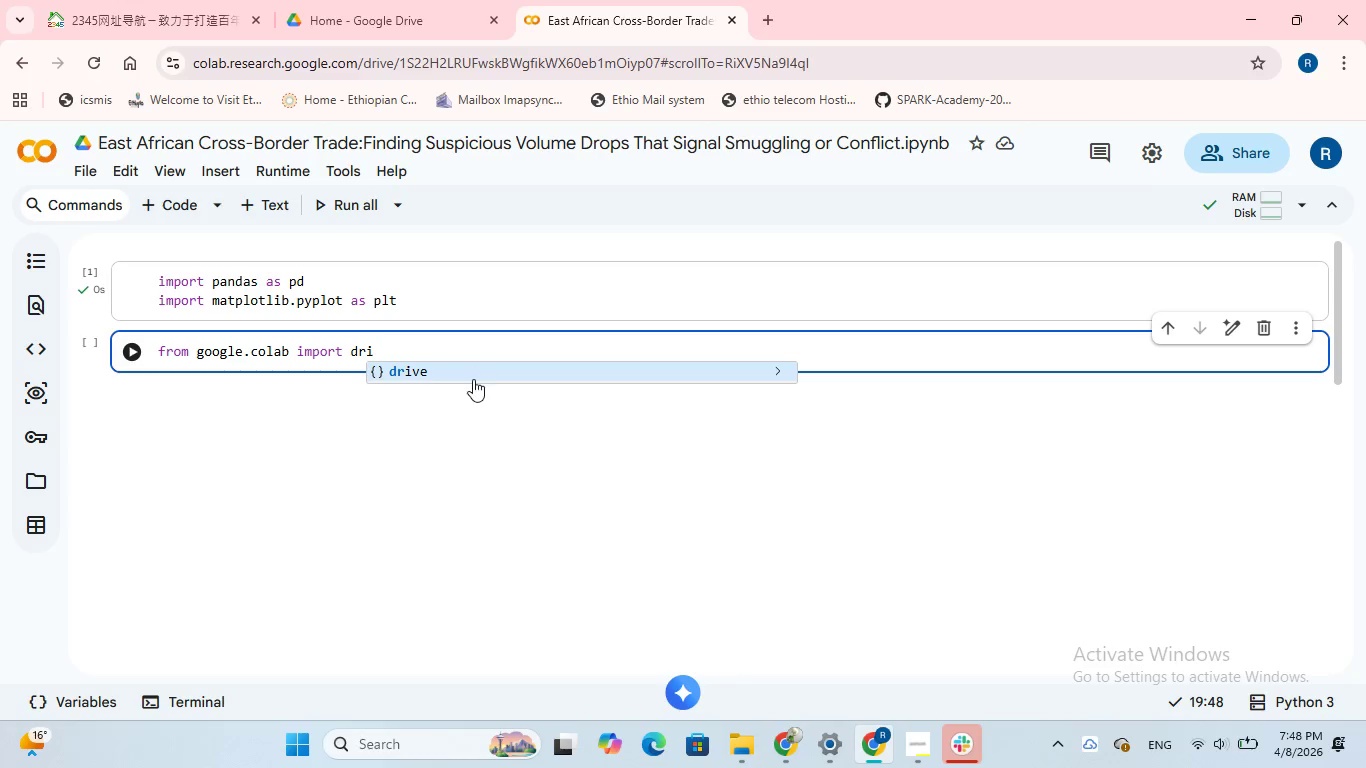 
left_click([473, 379])
 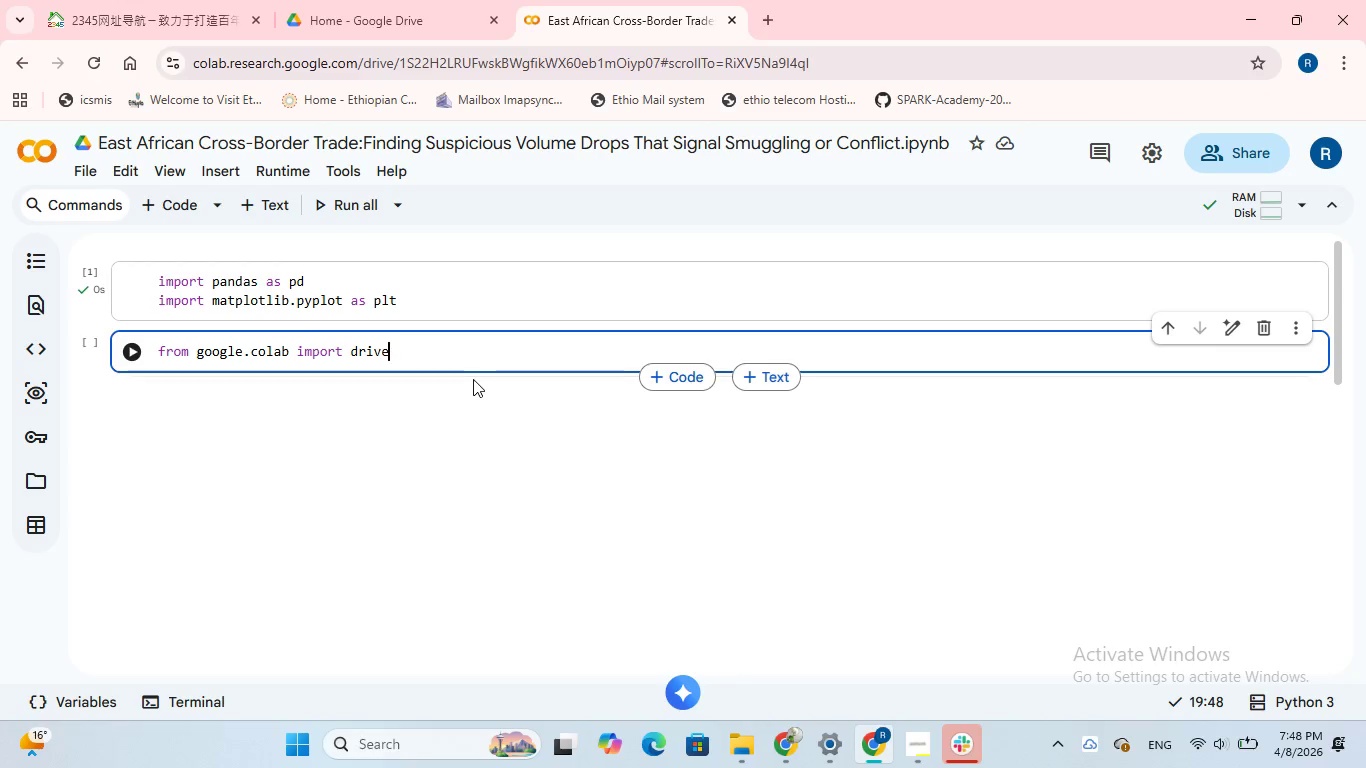 
key(Shift+ShiftRight)
 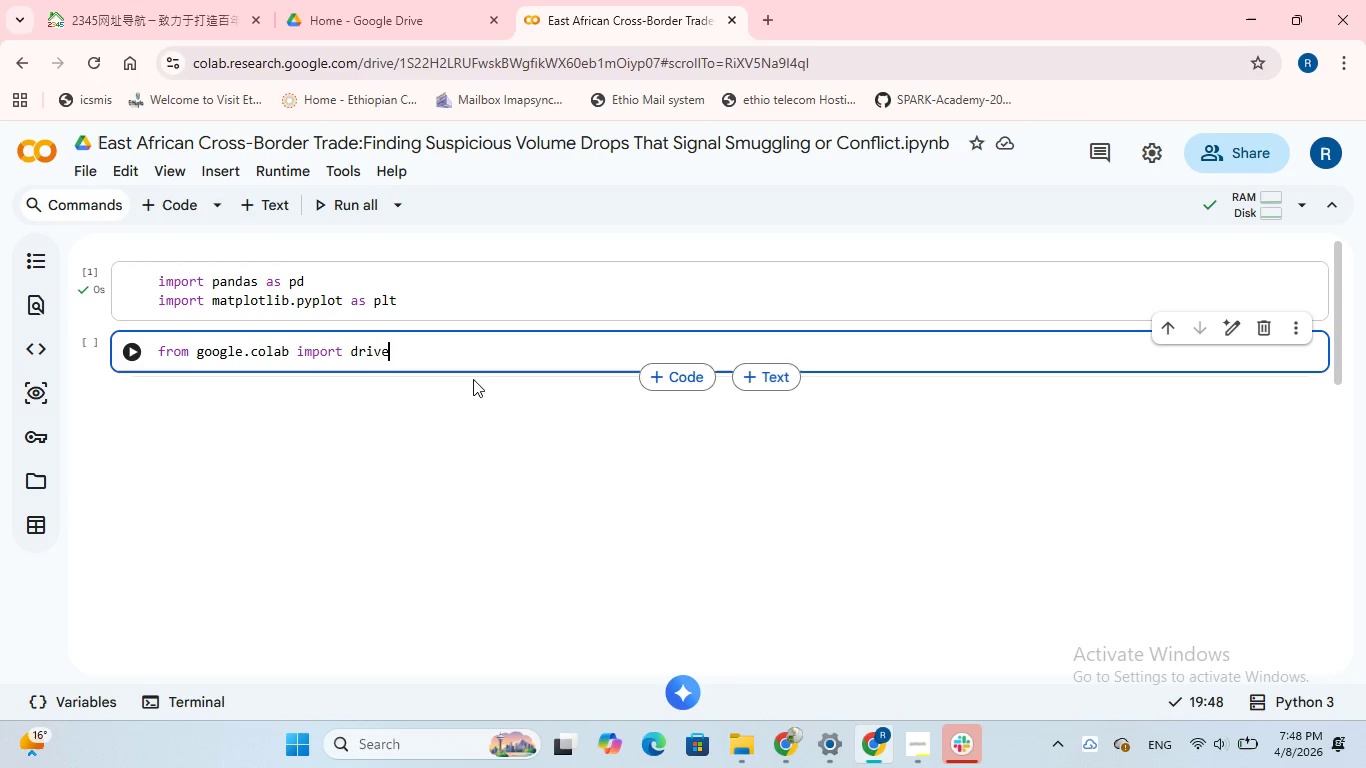 
key(Enter)
 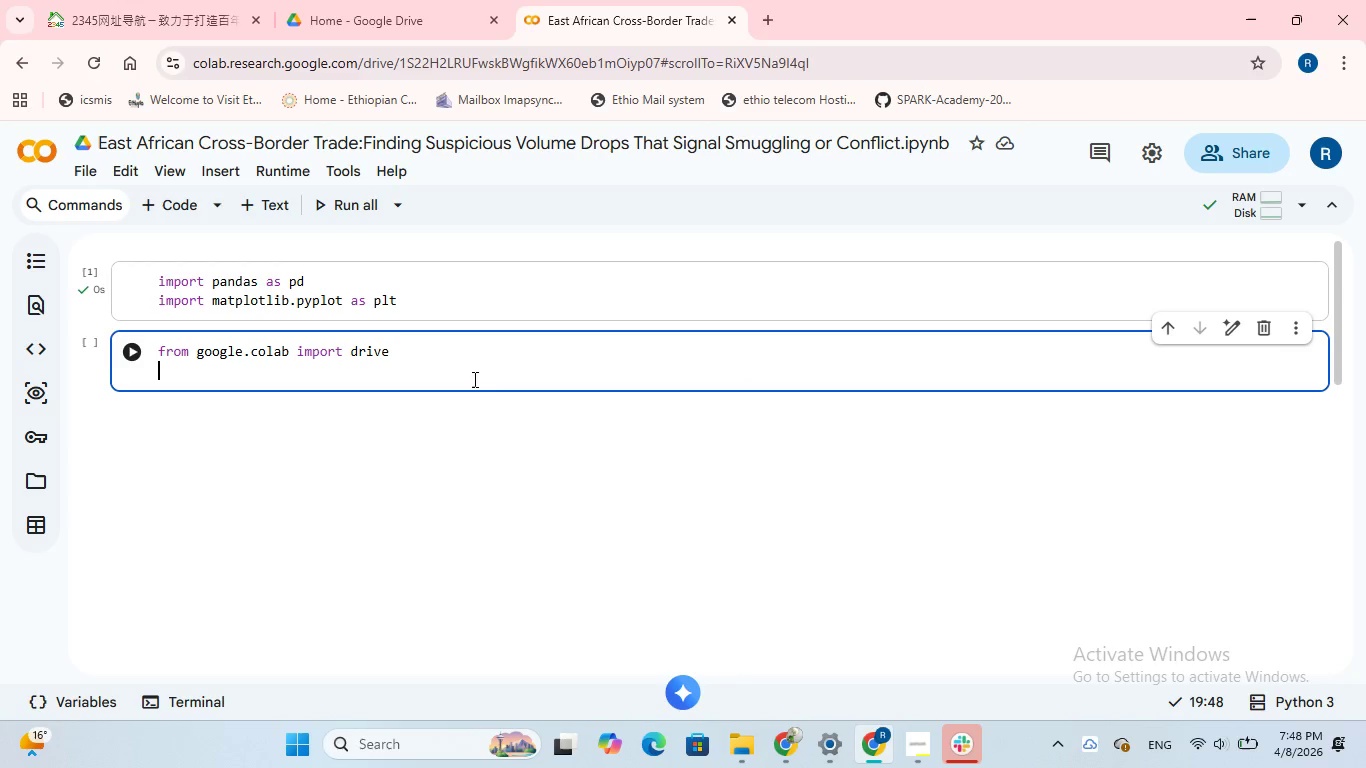 
type(drive.mount("content)
 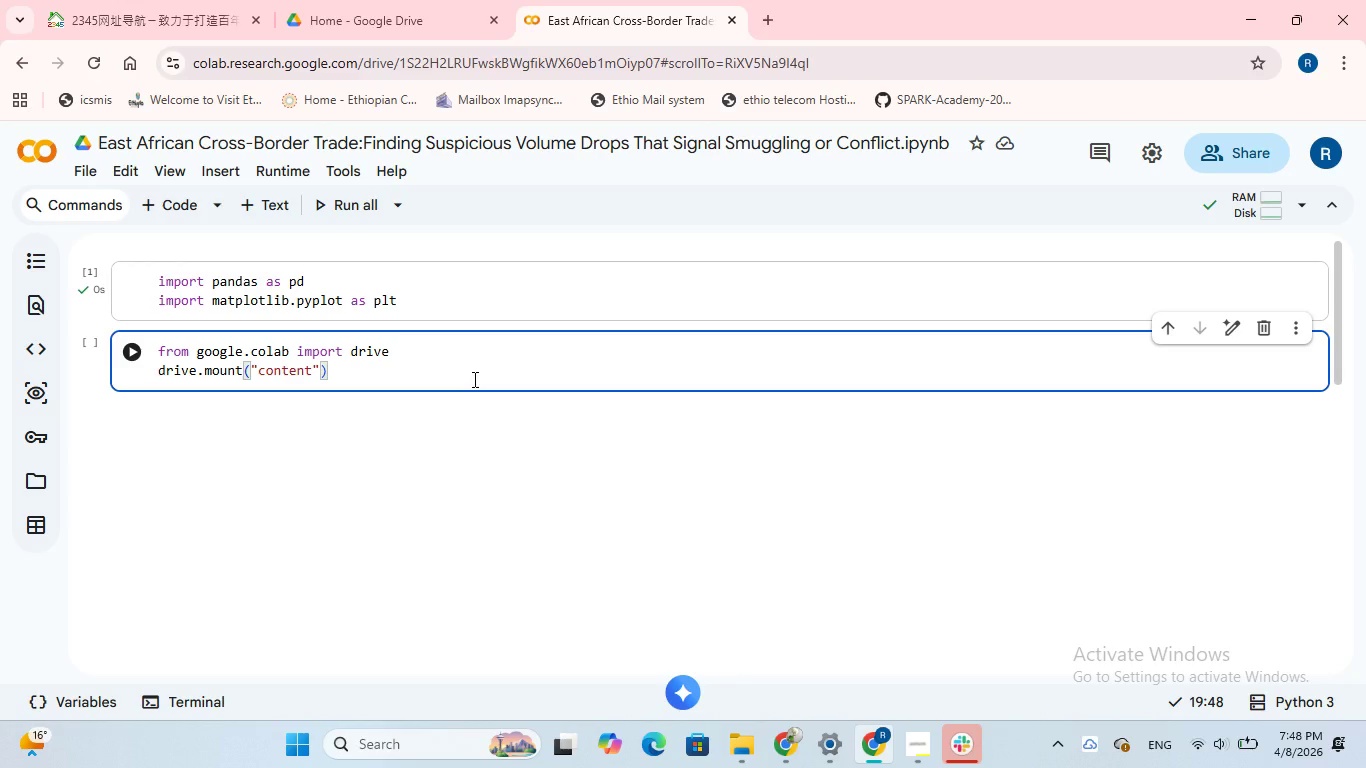 
left_click([136, 350])
 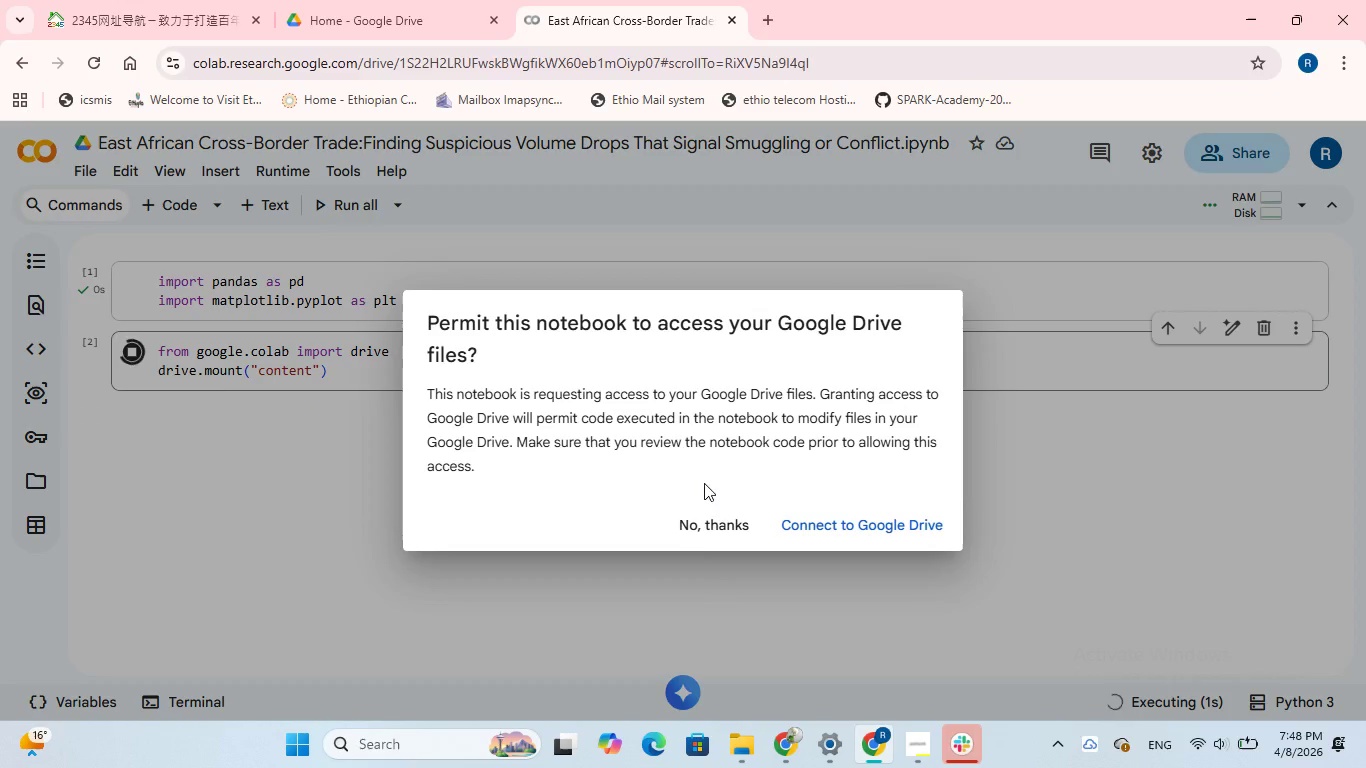 
left_click([818, 521])
 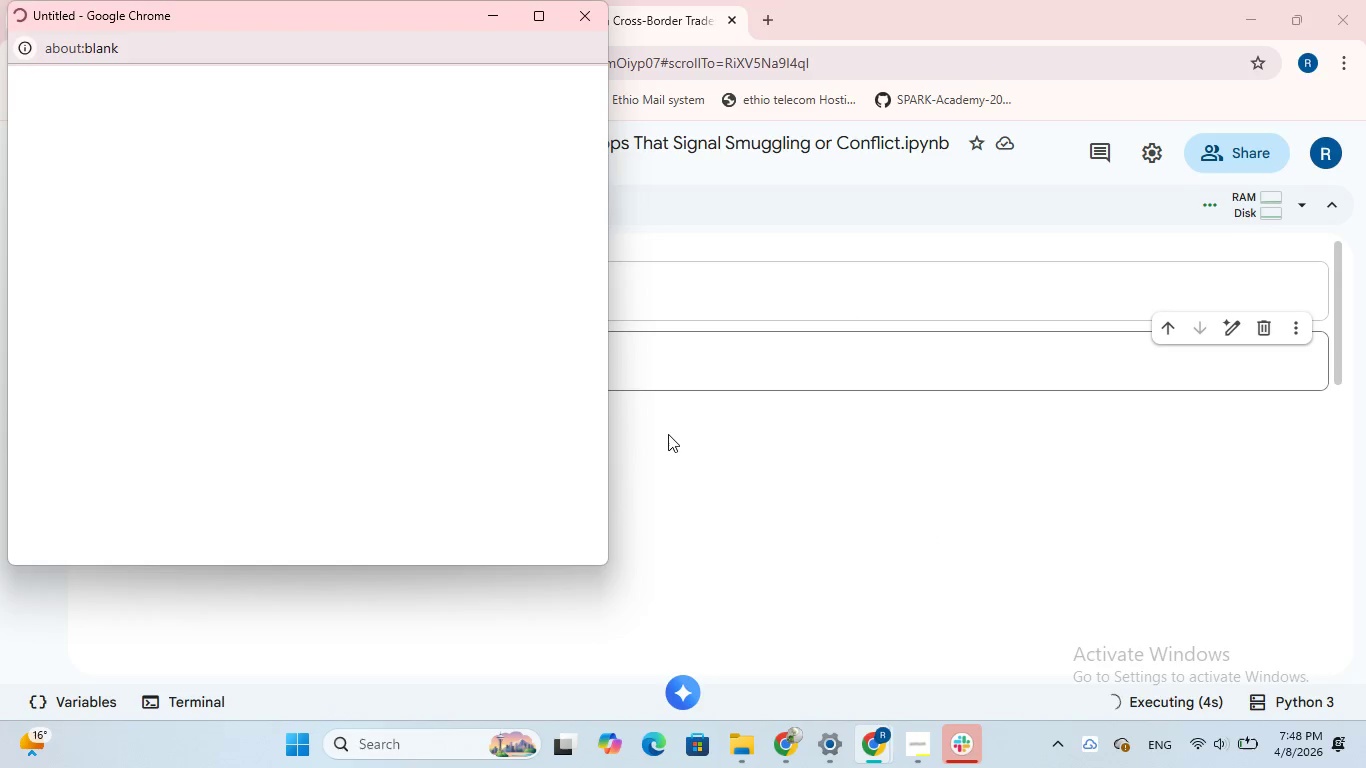 
mouse_move([626, 391])
 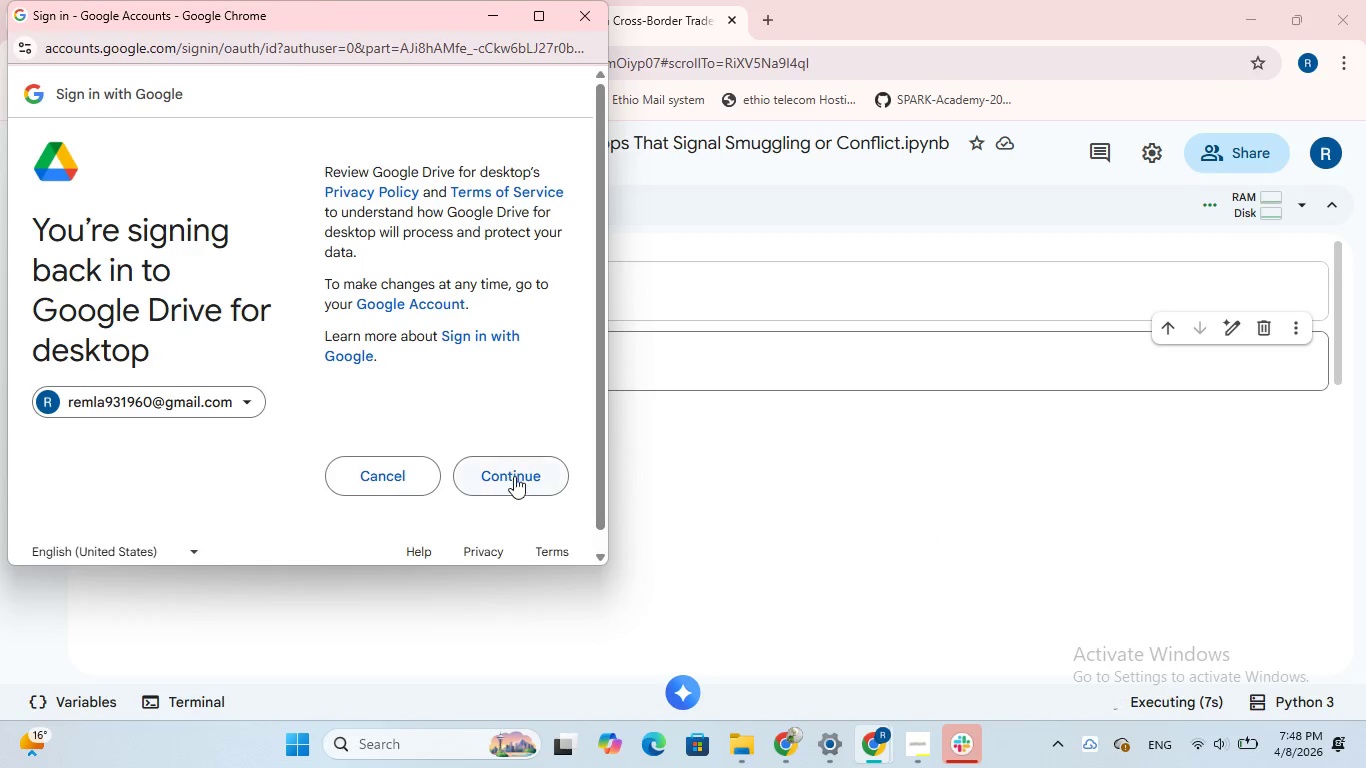 
left_click([516, 477])
 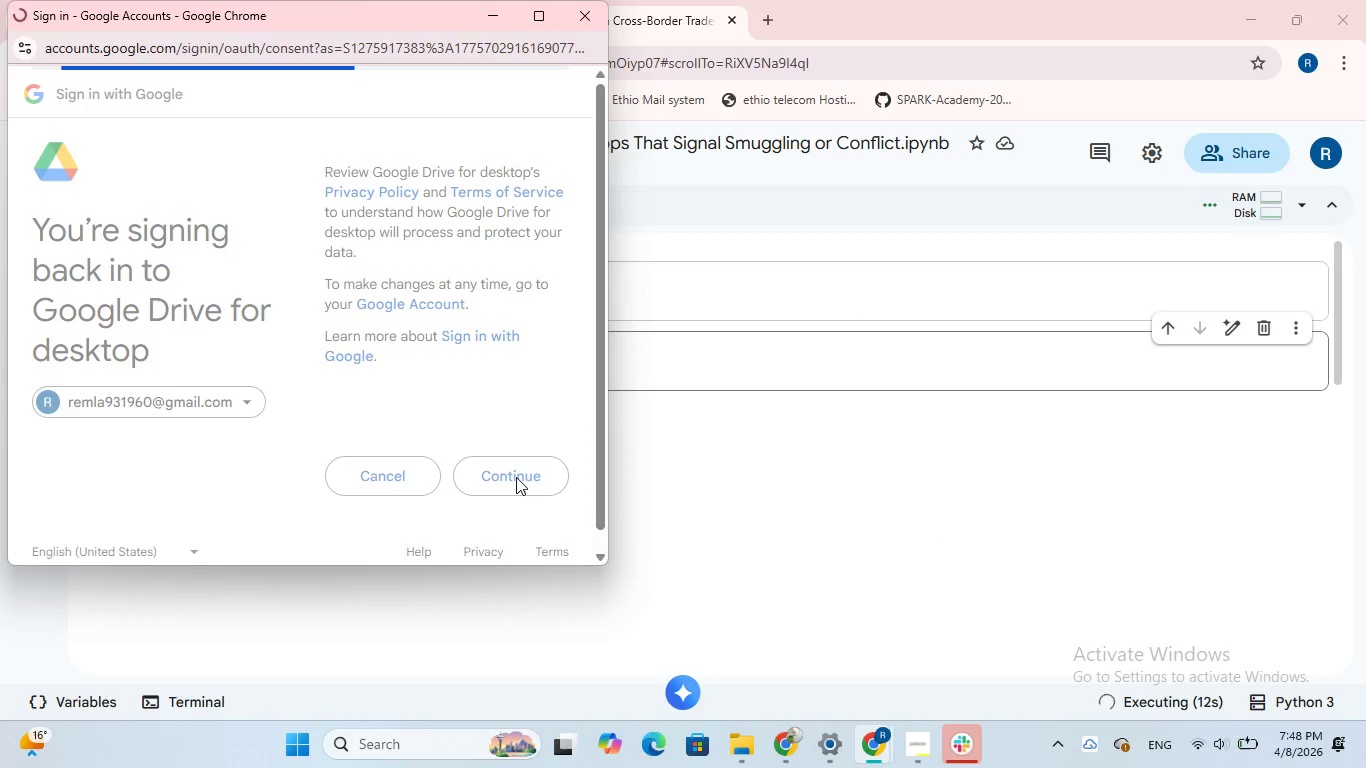 
wait(5.75)
 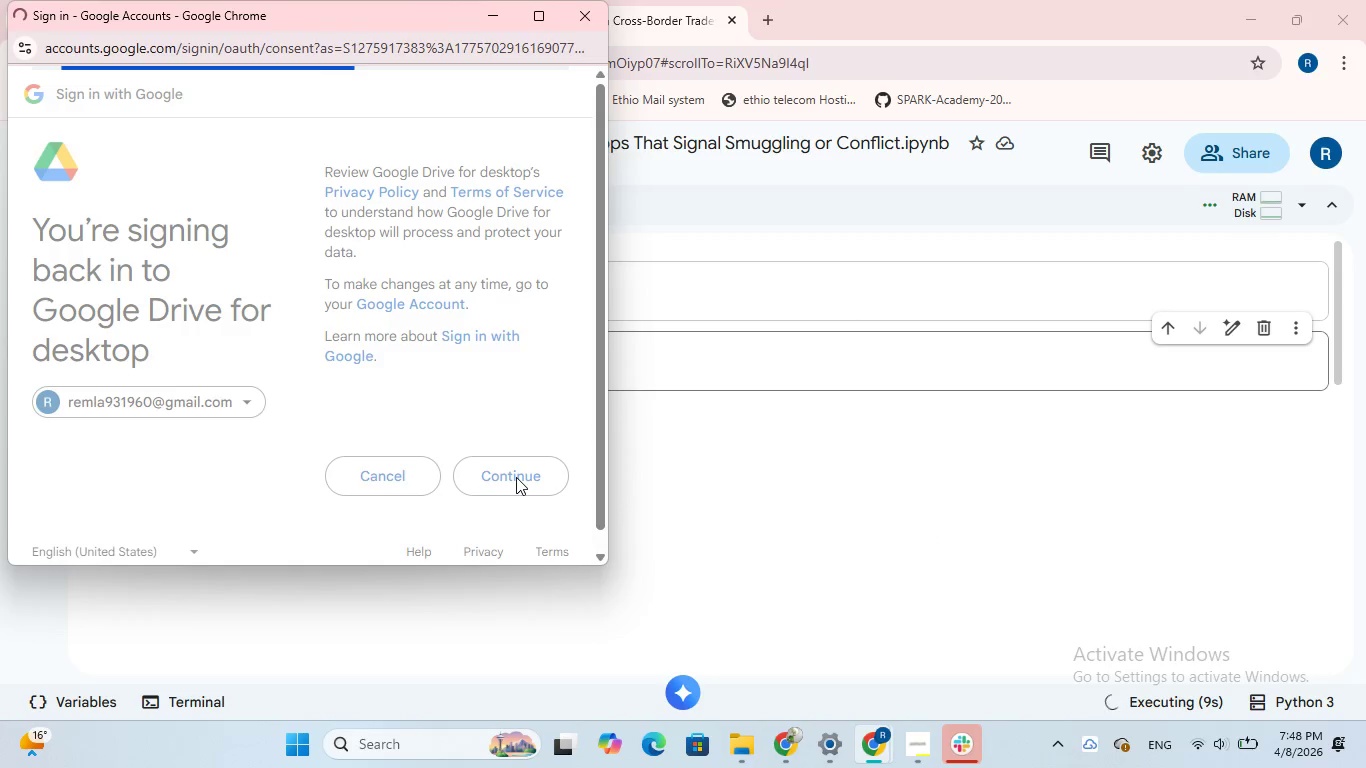 
scroll: coordinate [492, 387], scroll_direction: down, amount: 11.0
 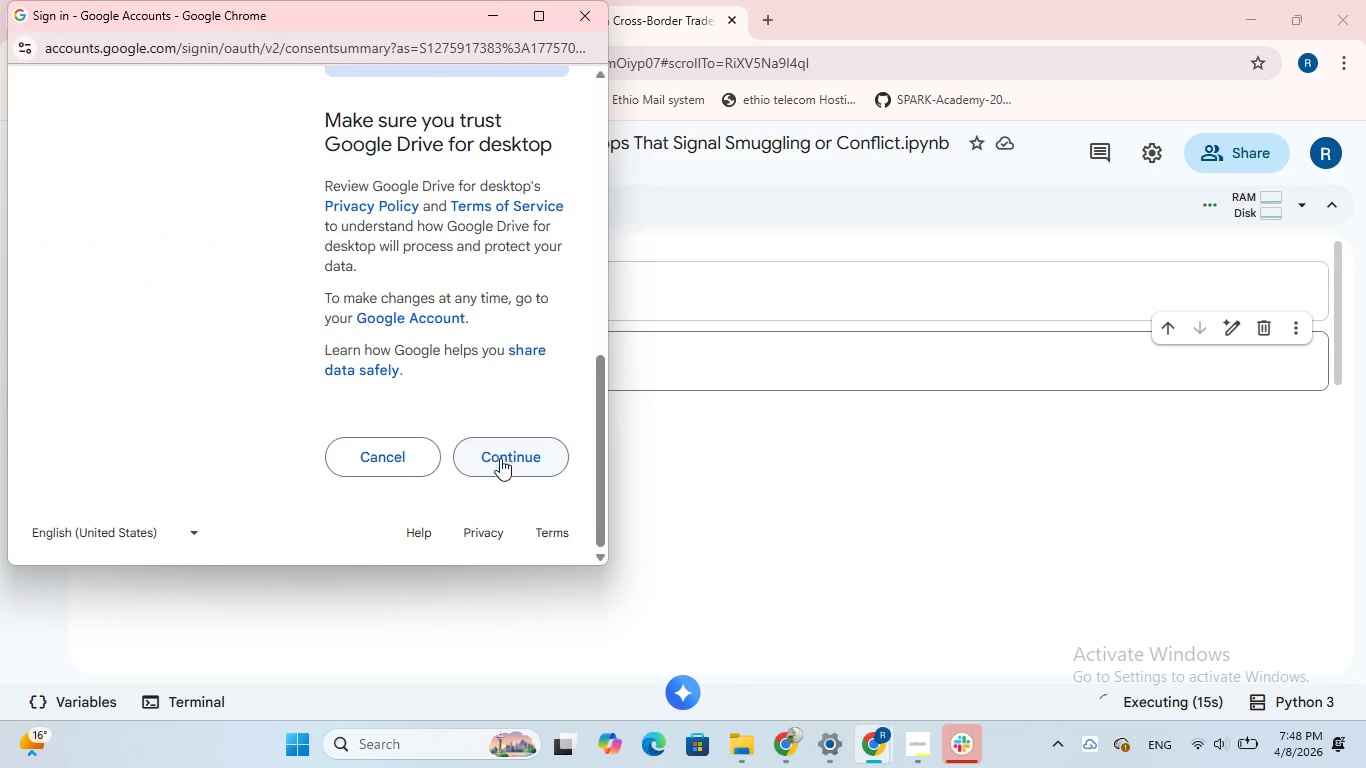 
left_click([500, 458])
 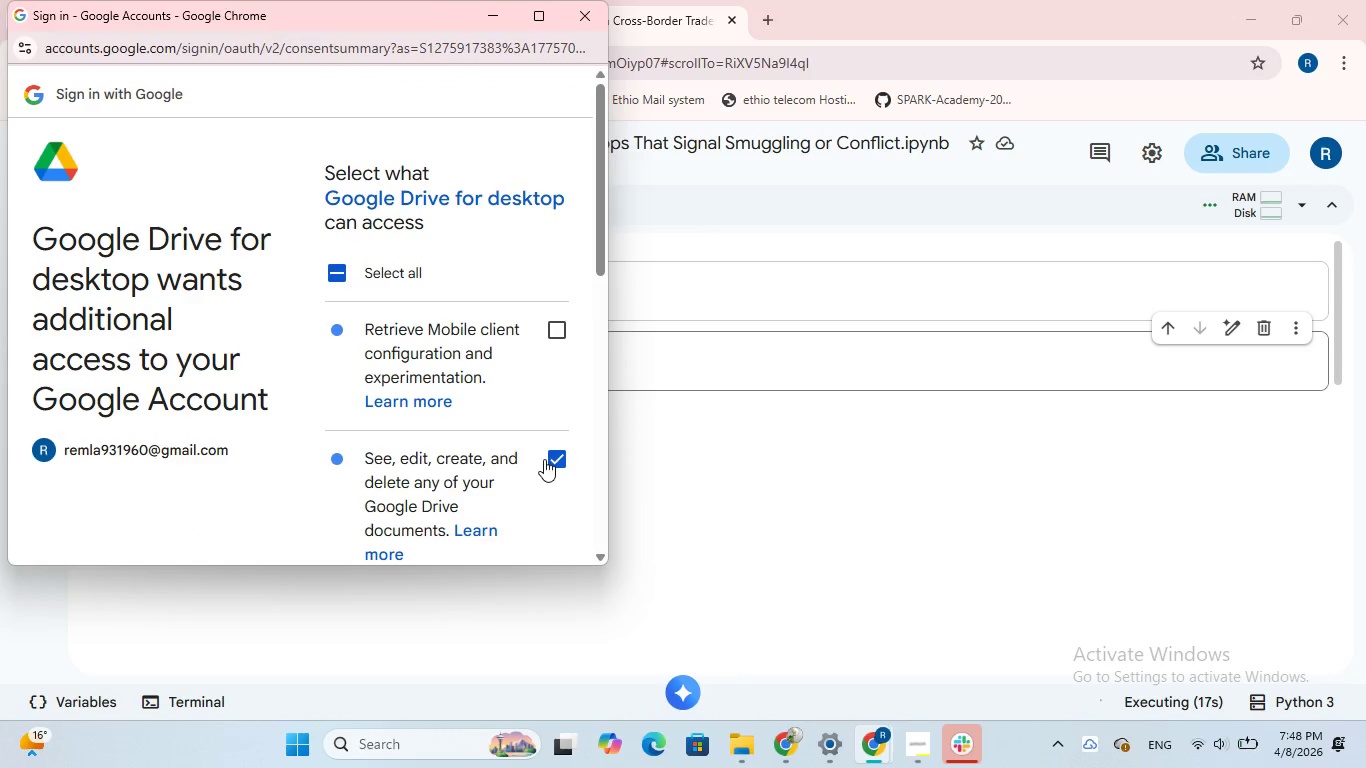 
left_click([556, 459])
 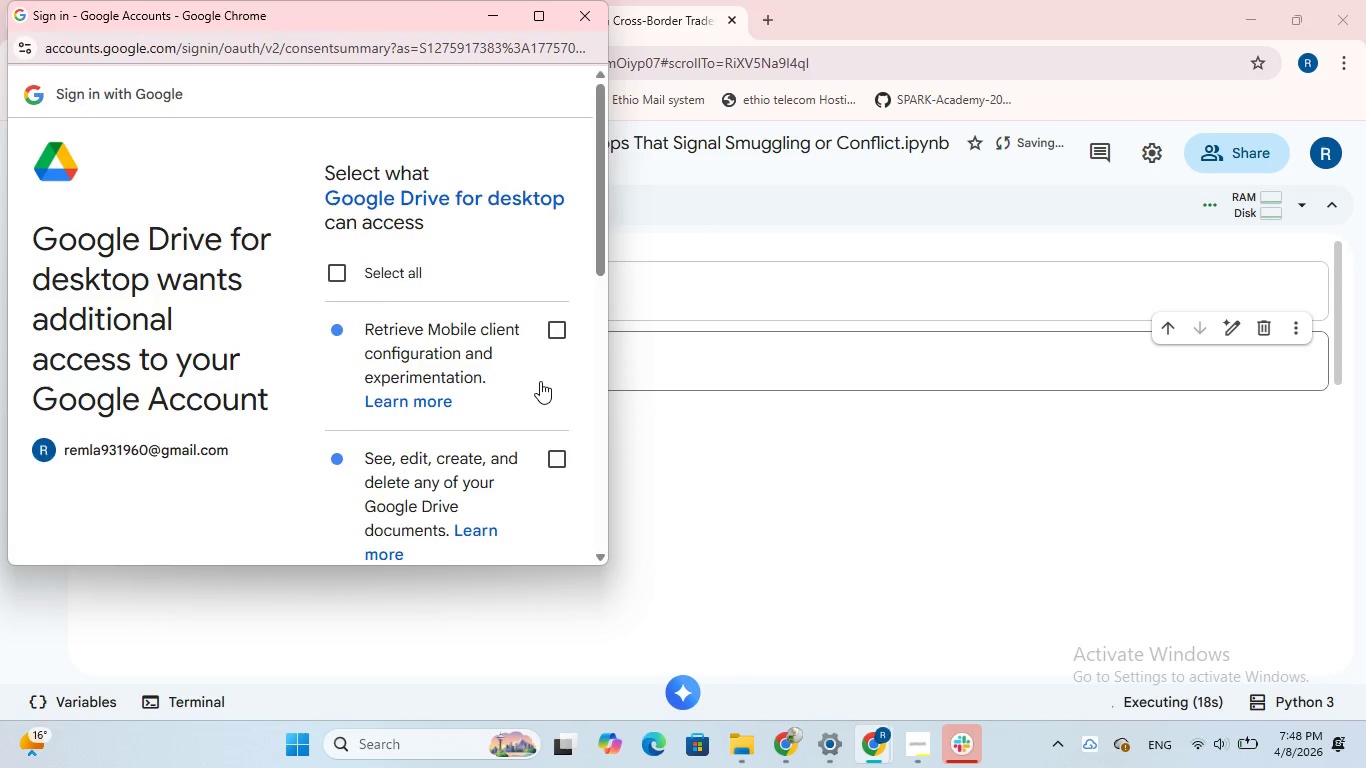 
scroll: coordinate [540, 381], scroll_direction: down, amount: 16.0
 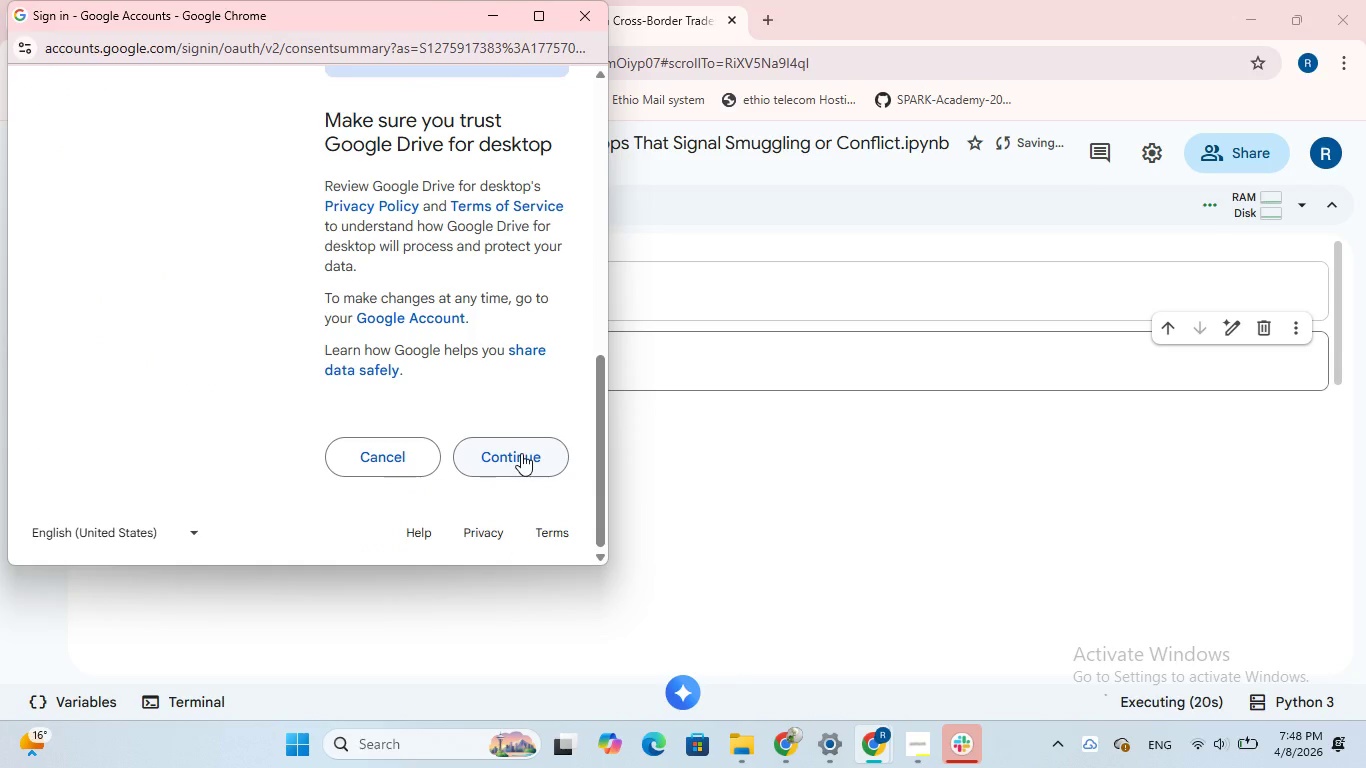 
left_click([521, 453])
 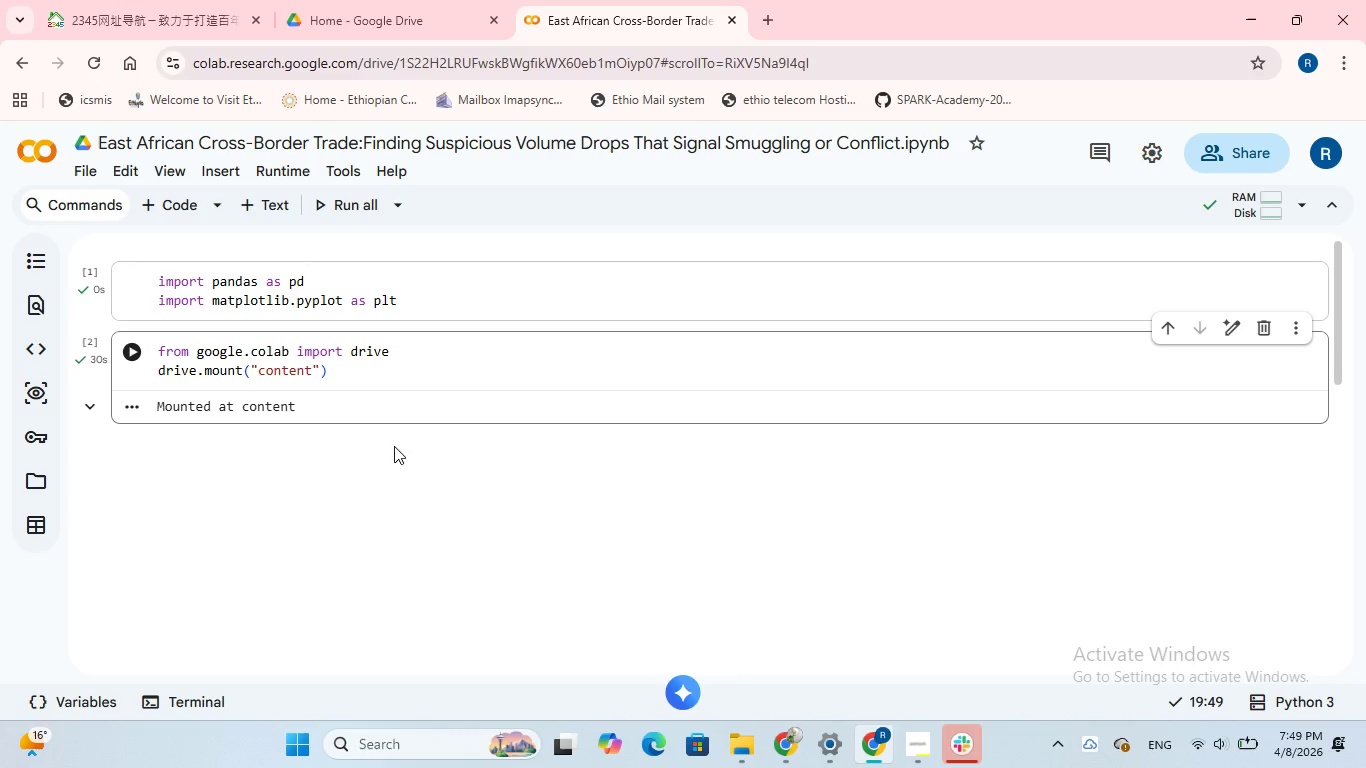 
wait(16.69)
 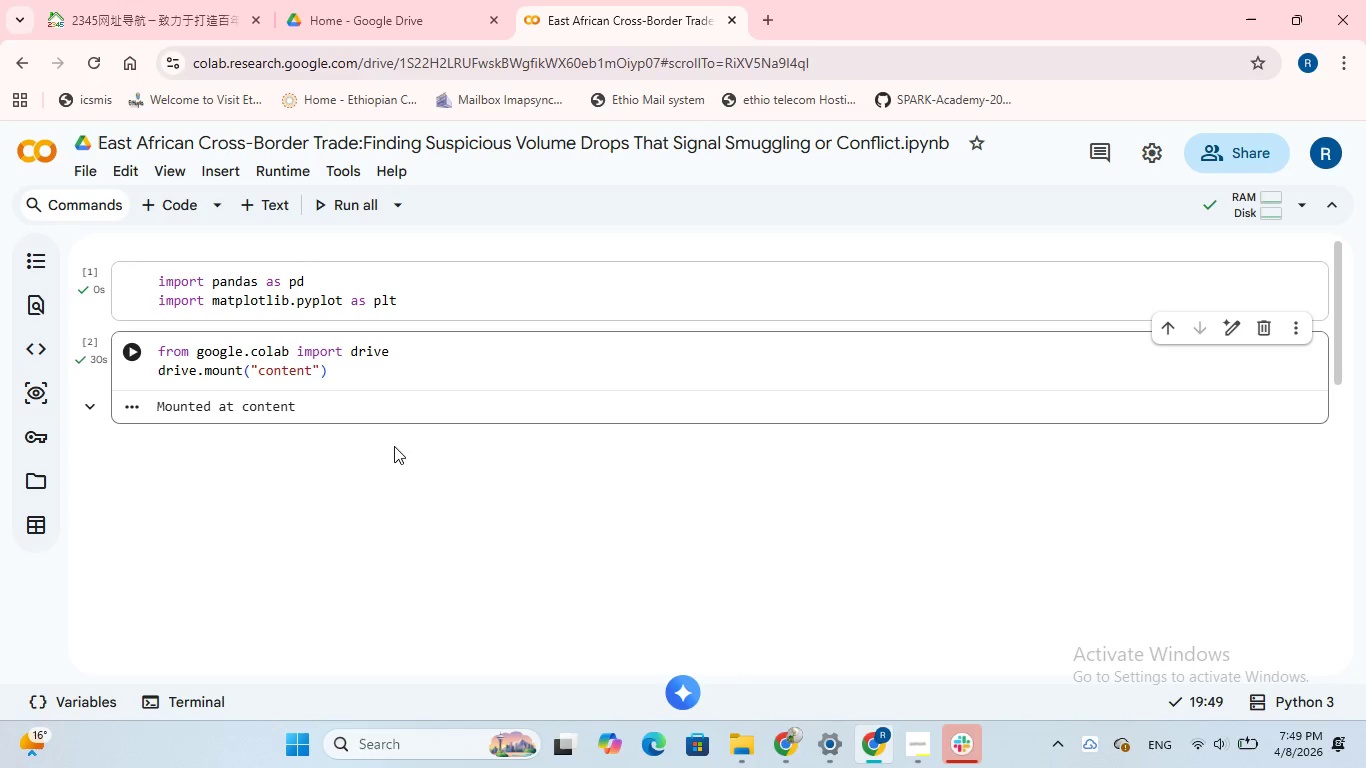 
left_click([687, 428])
 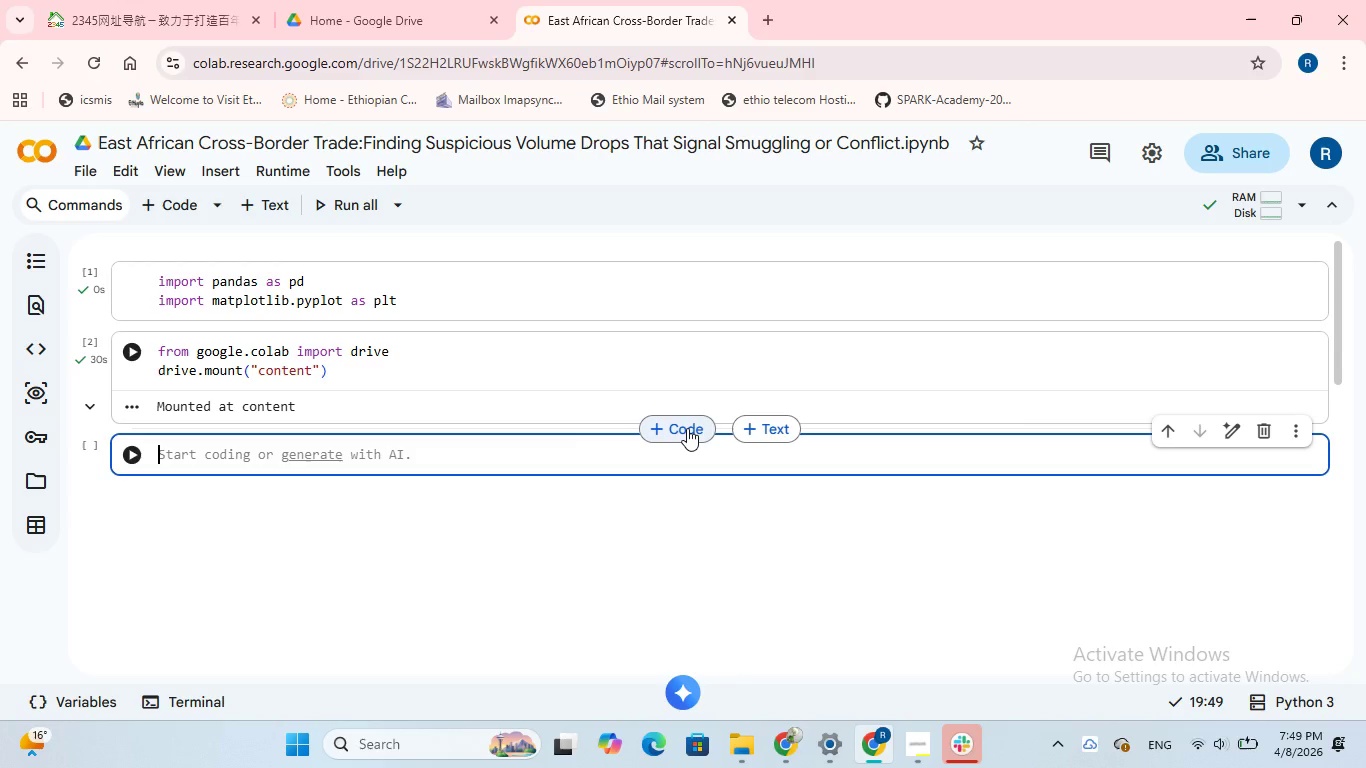 
type(f1 = pd.read_csv()
 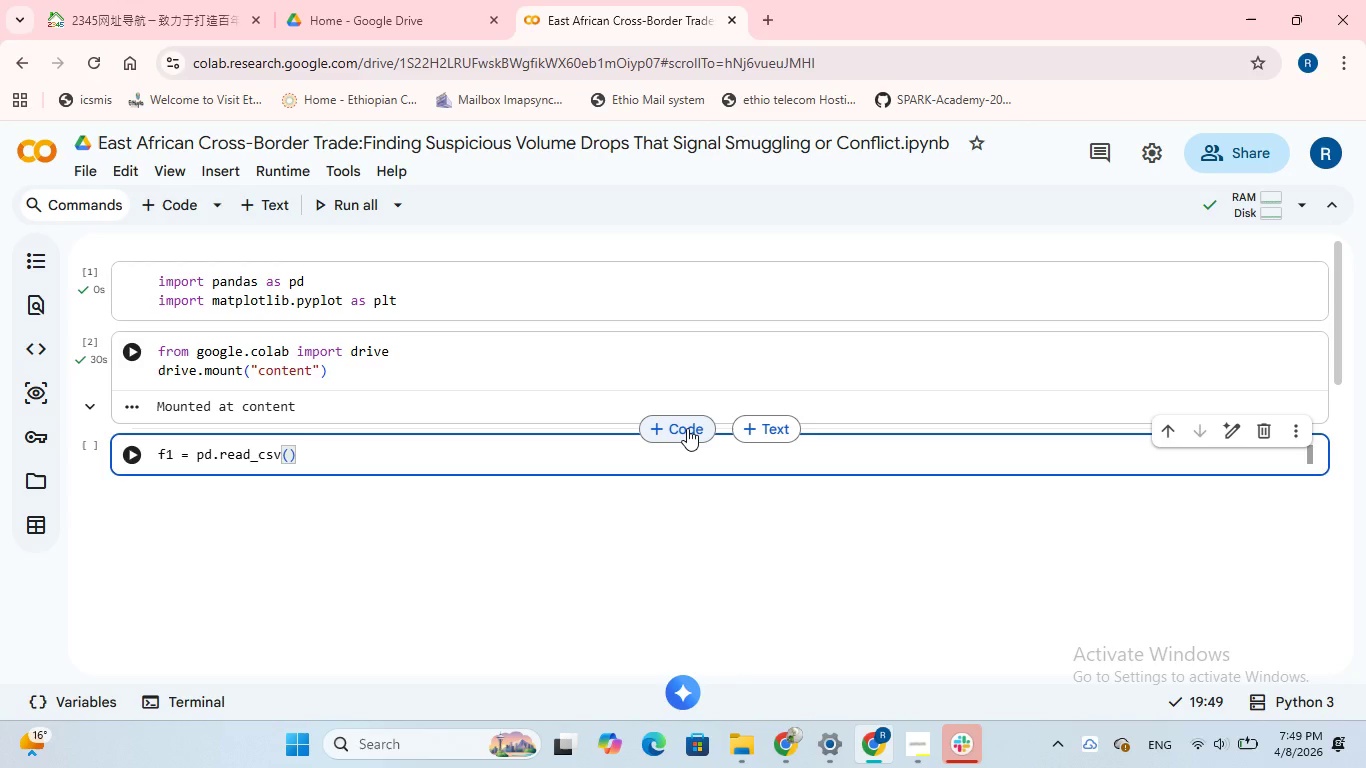 
left_click_drag(start_coordinate=[298, 454], to_coordinate=[119, 465])
 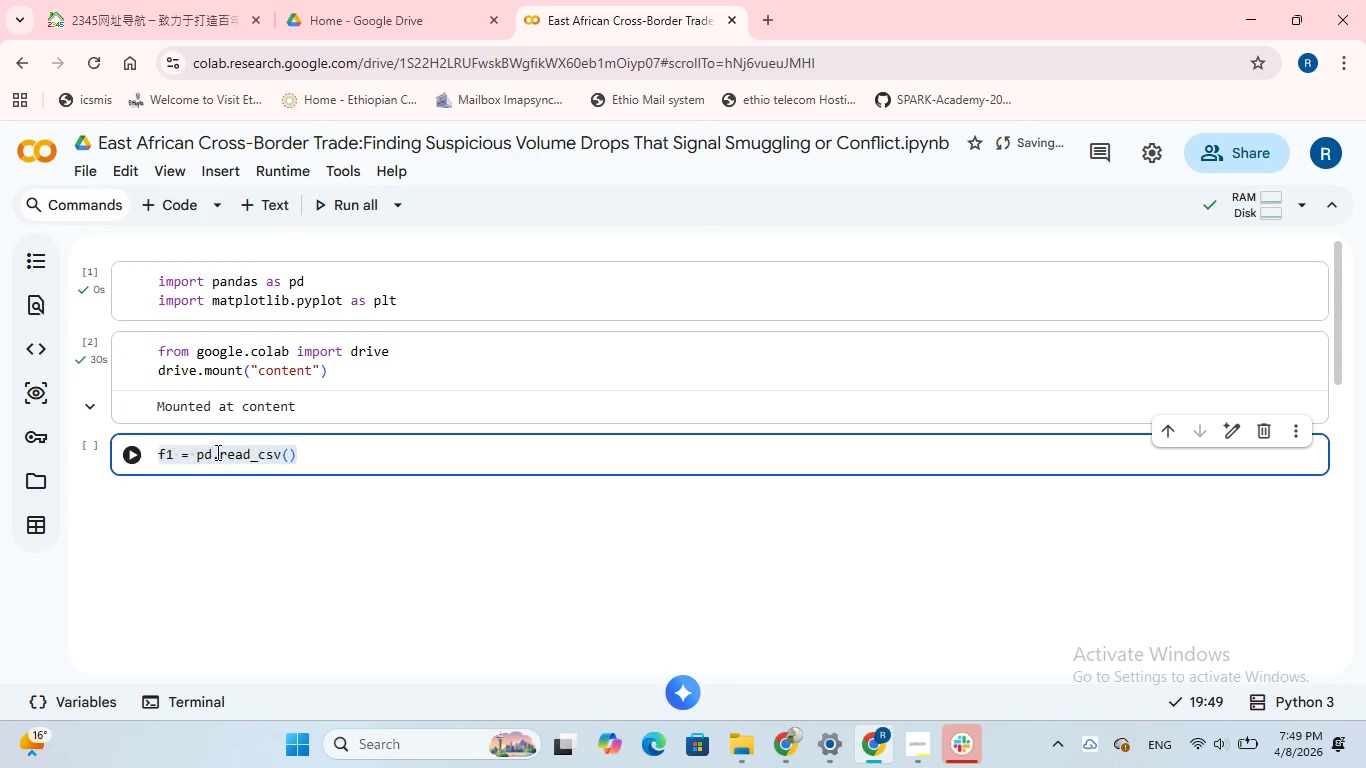 
right_click([216, 452])
 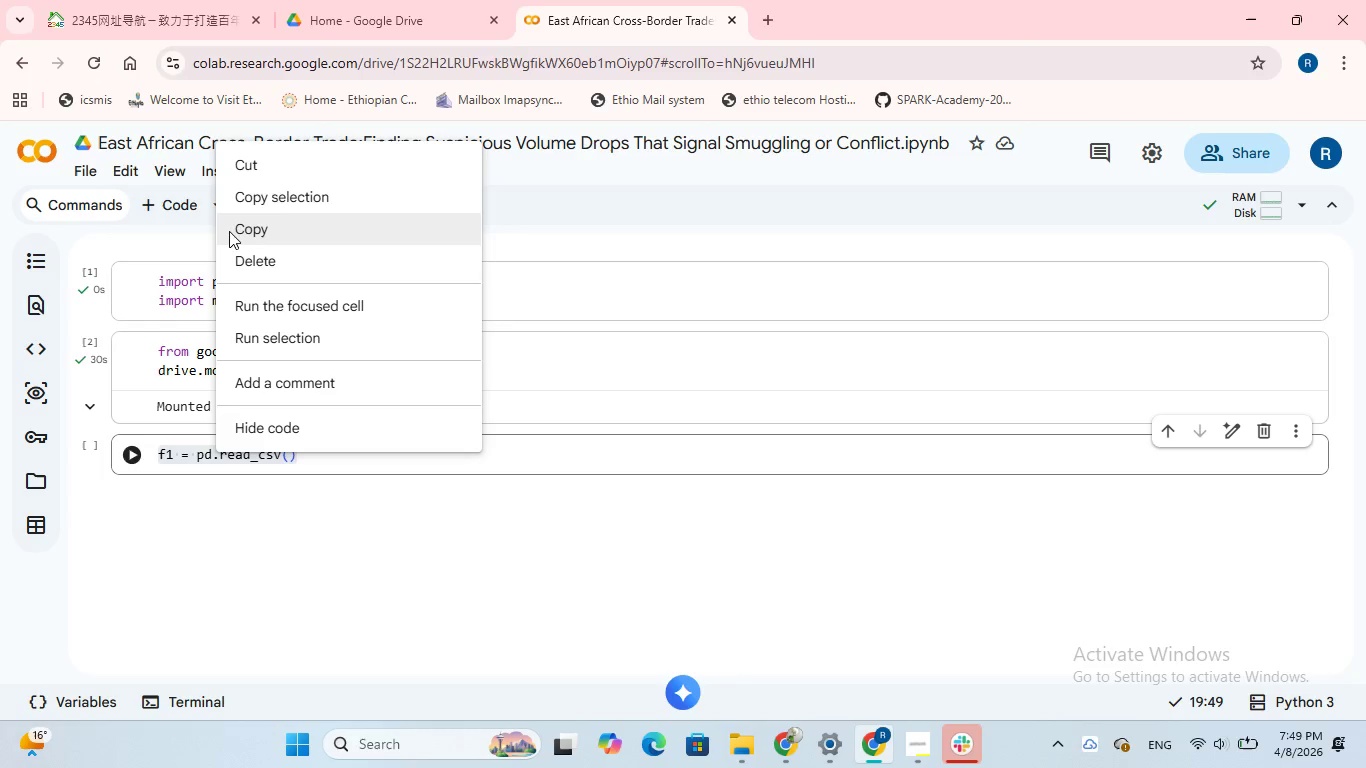 
left_click([243, 195])
 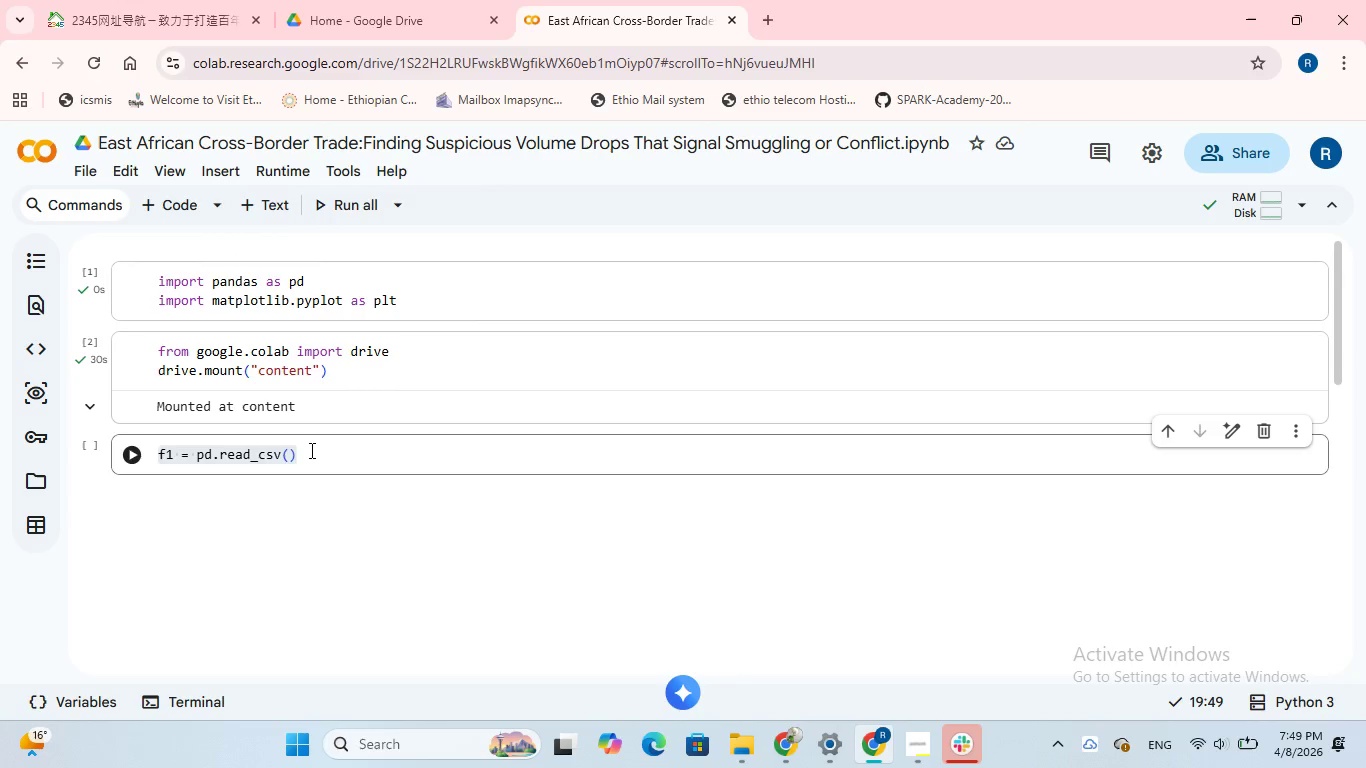 
left_click([310, 450])
 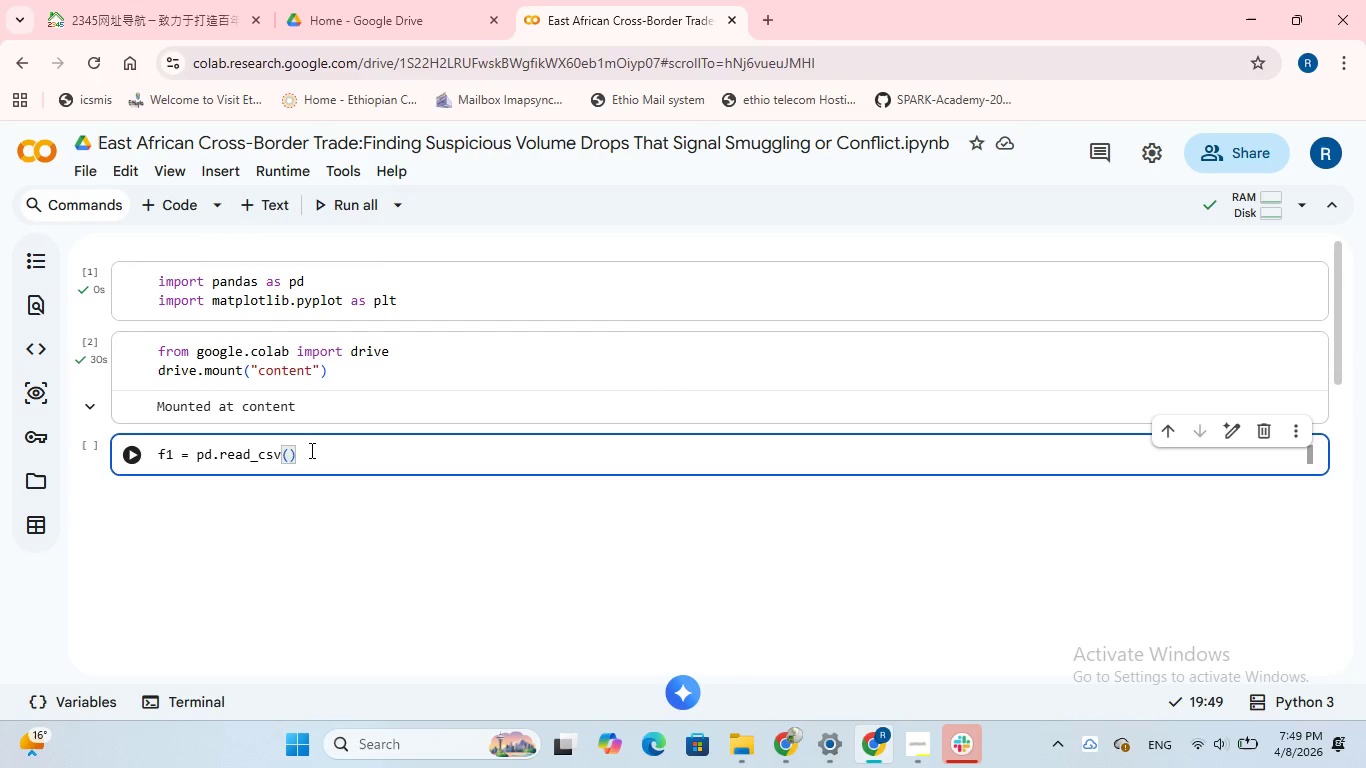 
key(Enter)
 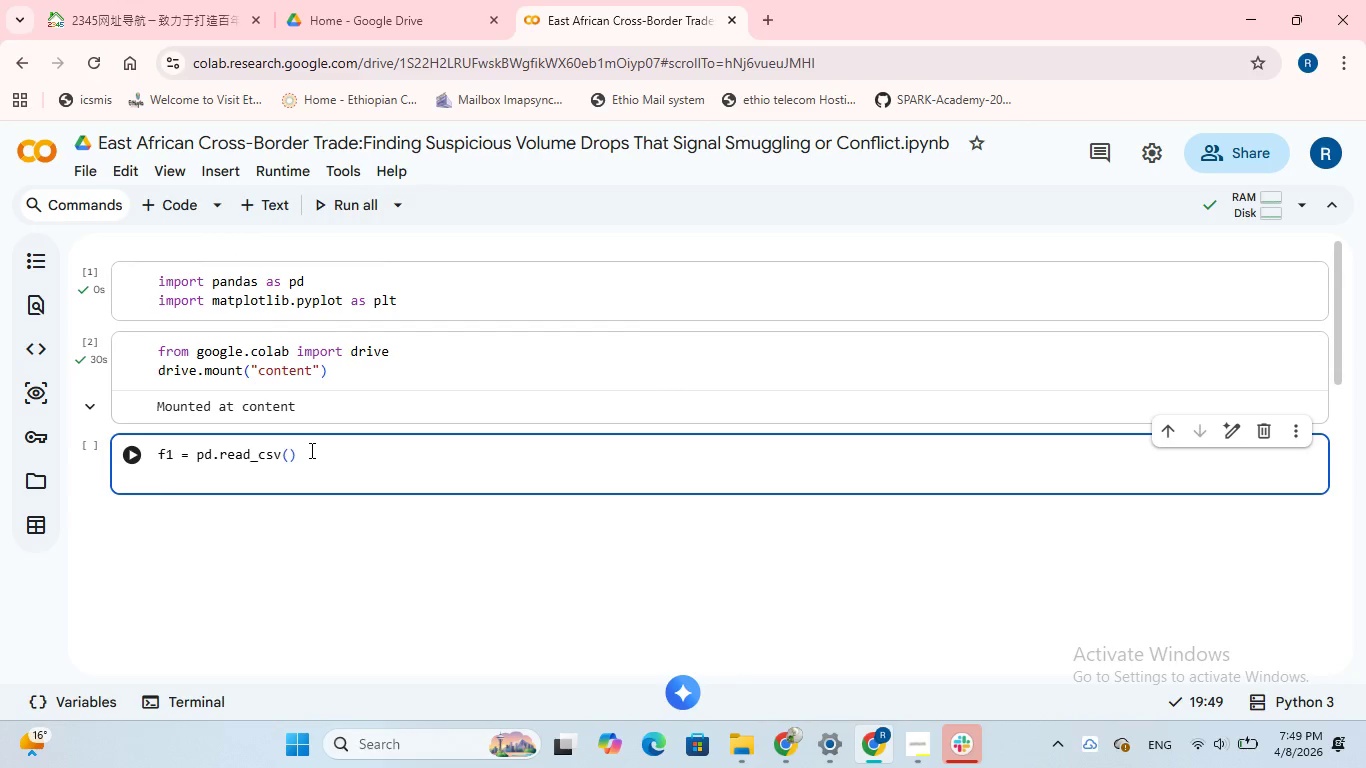 
key(Control+V)
 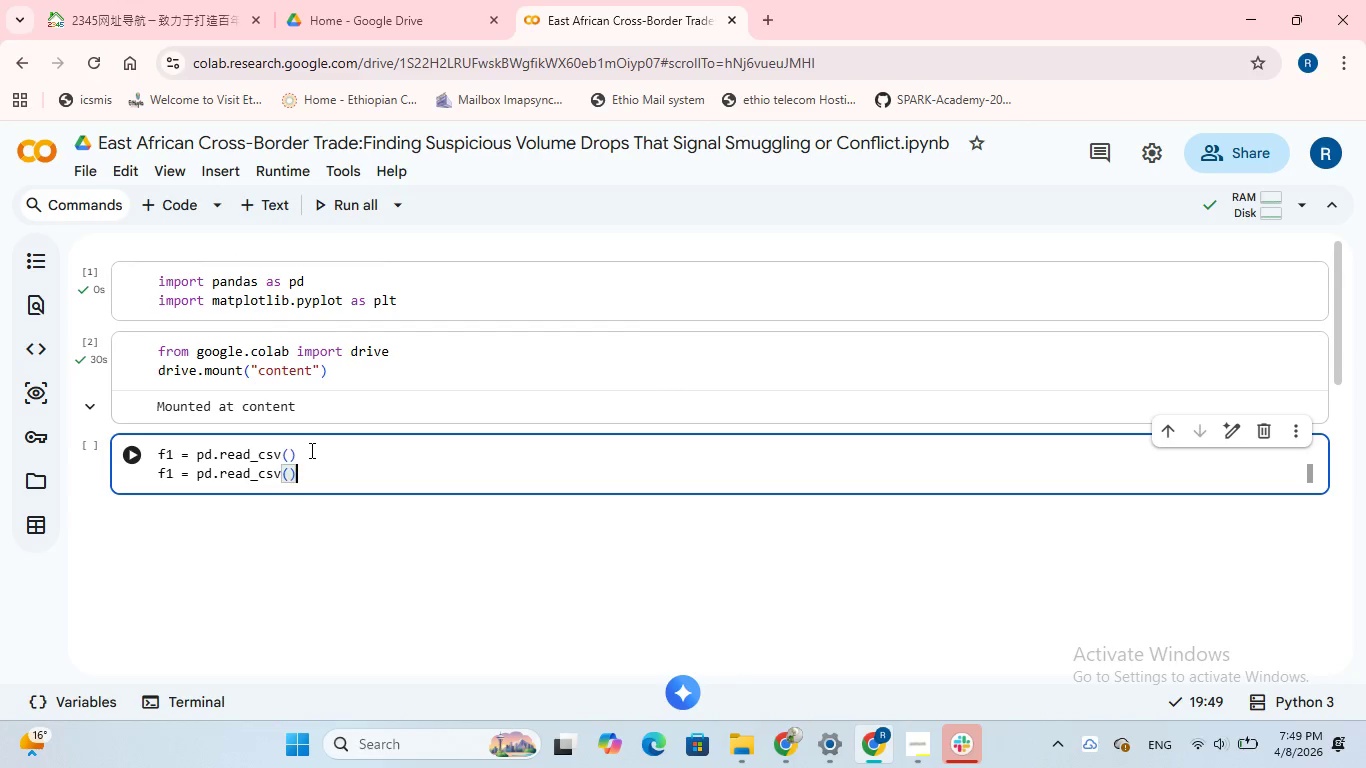 
key(Enter)
 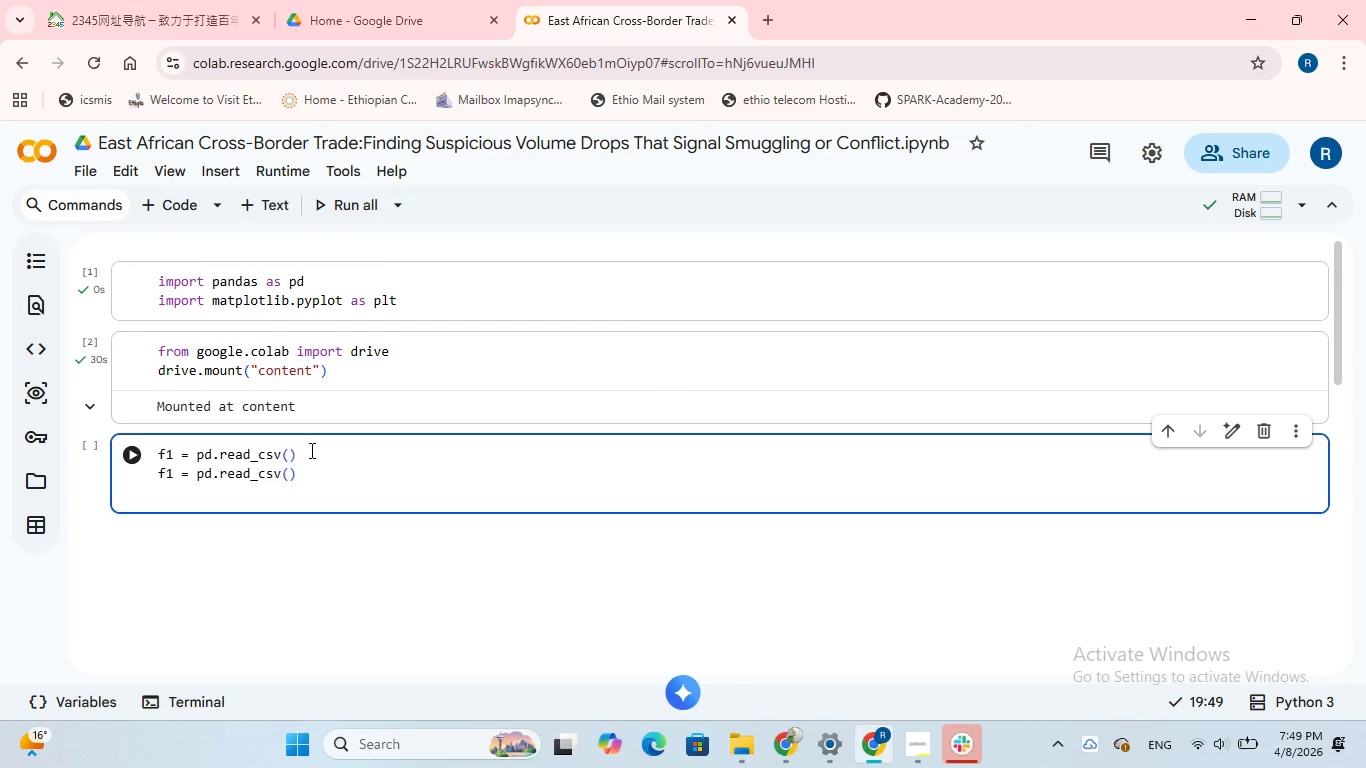 
key(Control+V)
 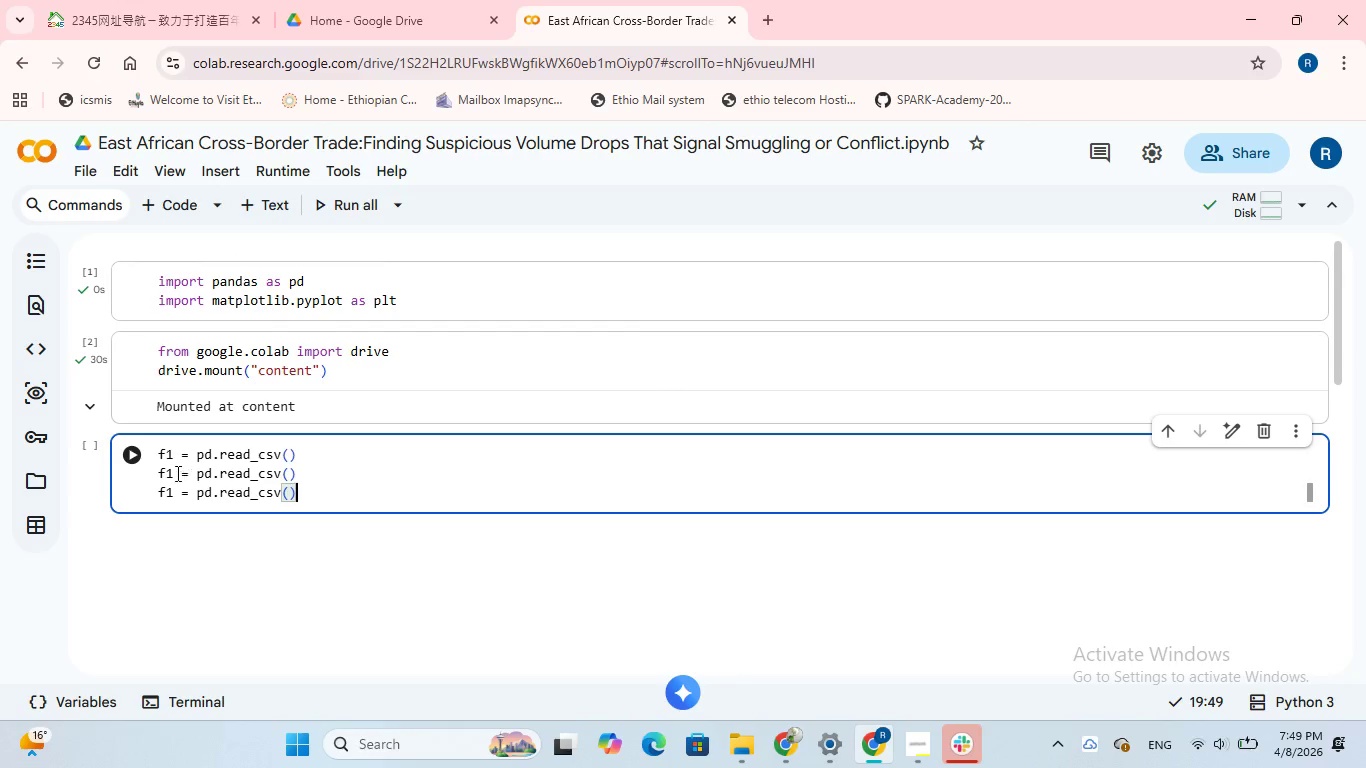 
left_click([171, 472])
 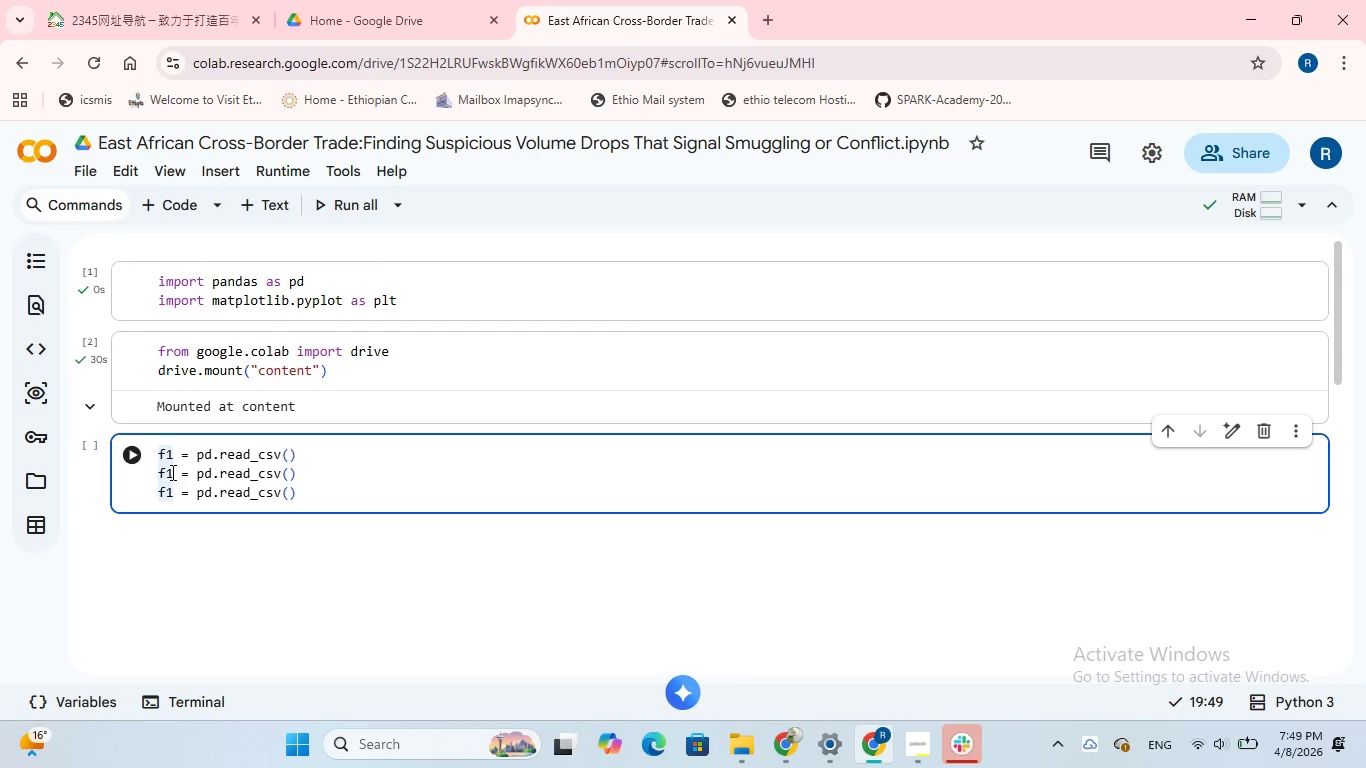 
key(Backspace)
 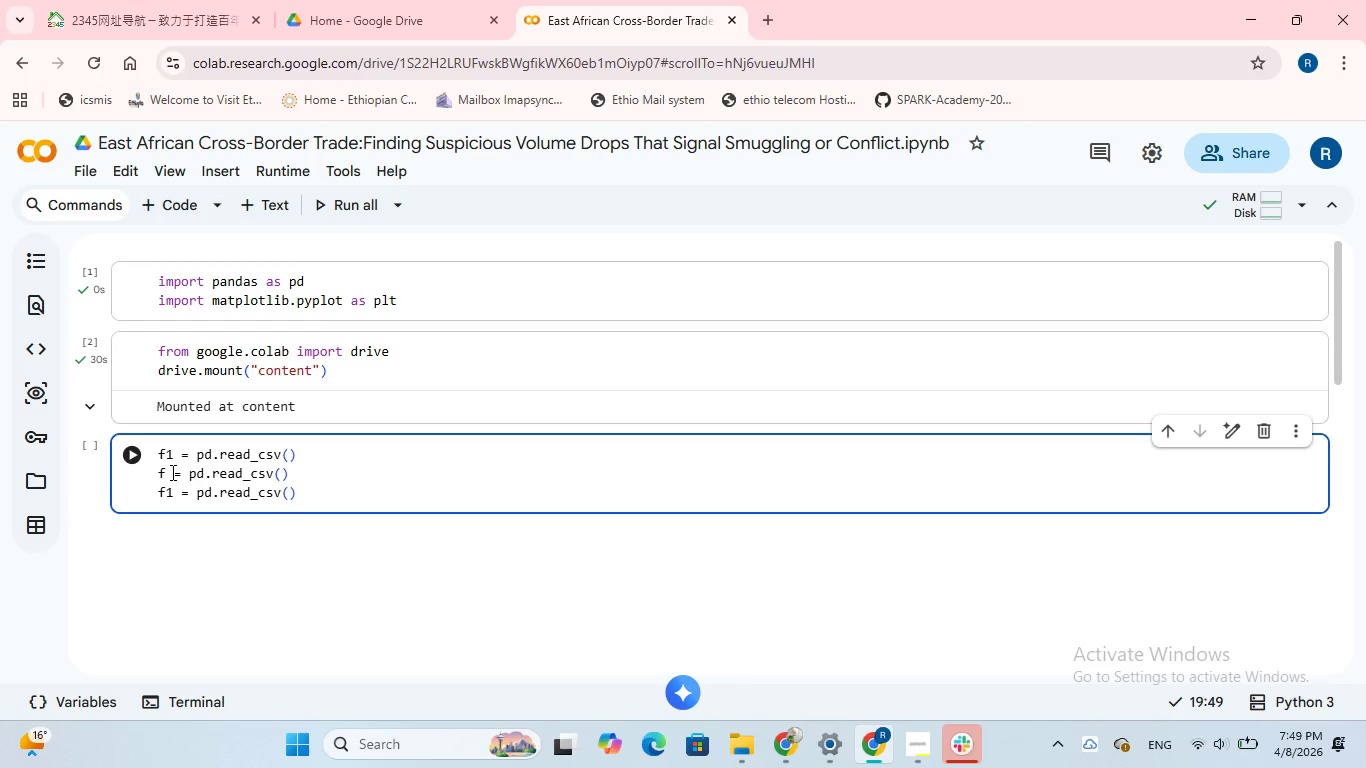 
key(2)
 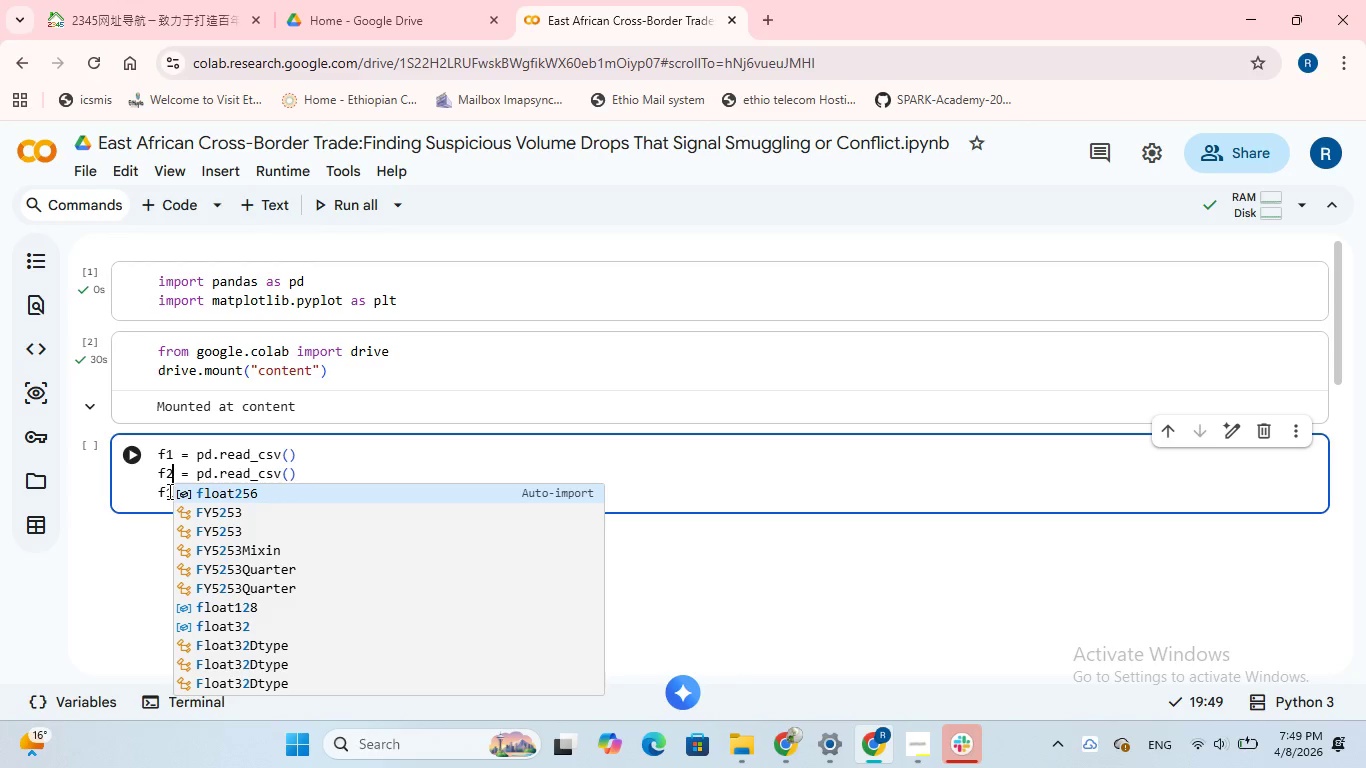 
left_click([170, 493])
 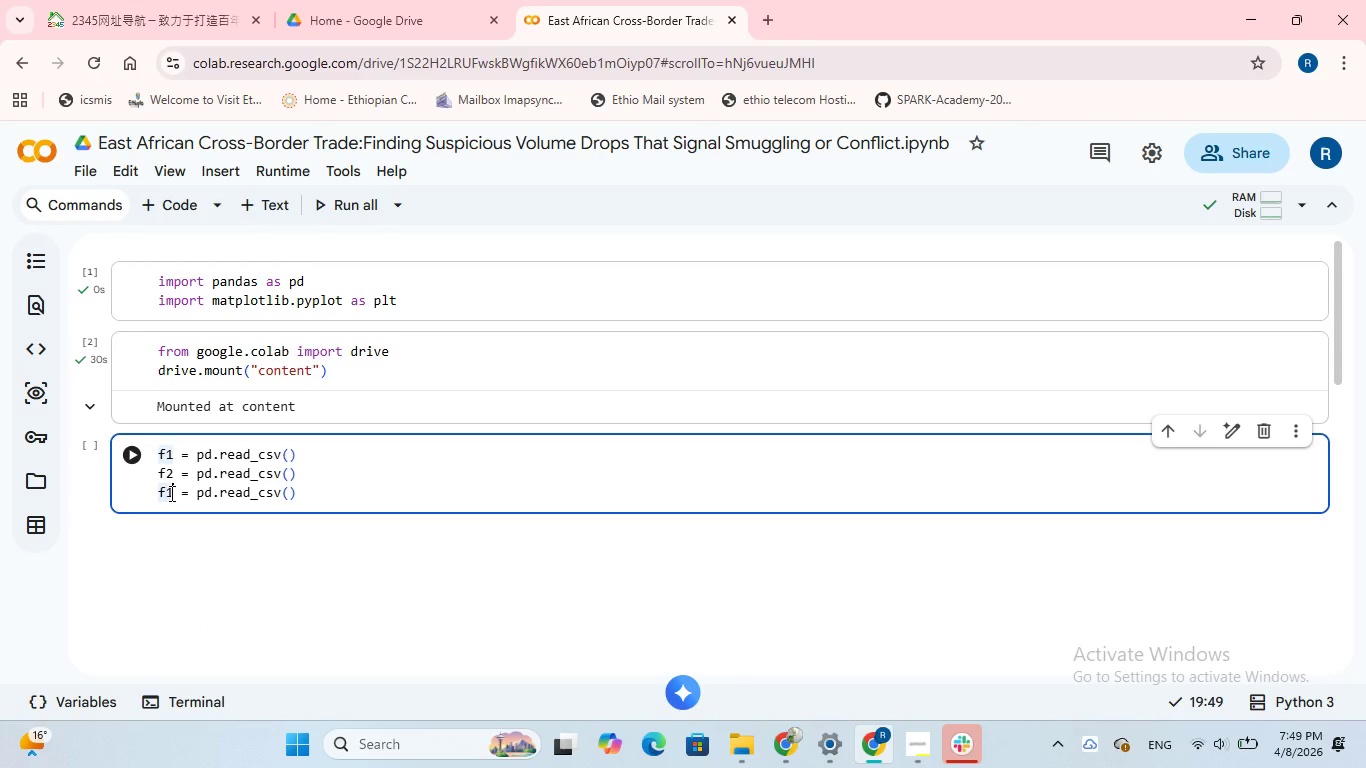 
key(Backspace)
 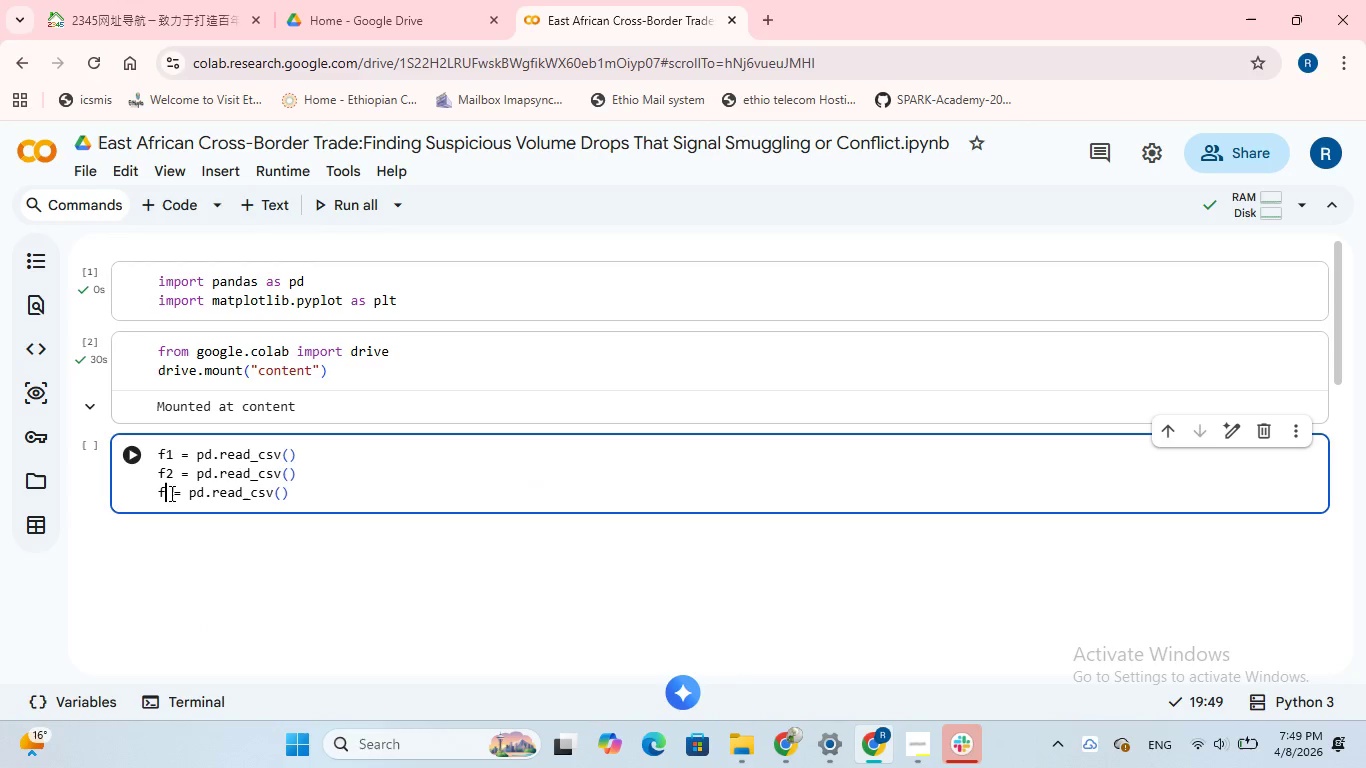 
key(3)
 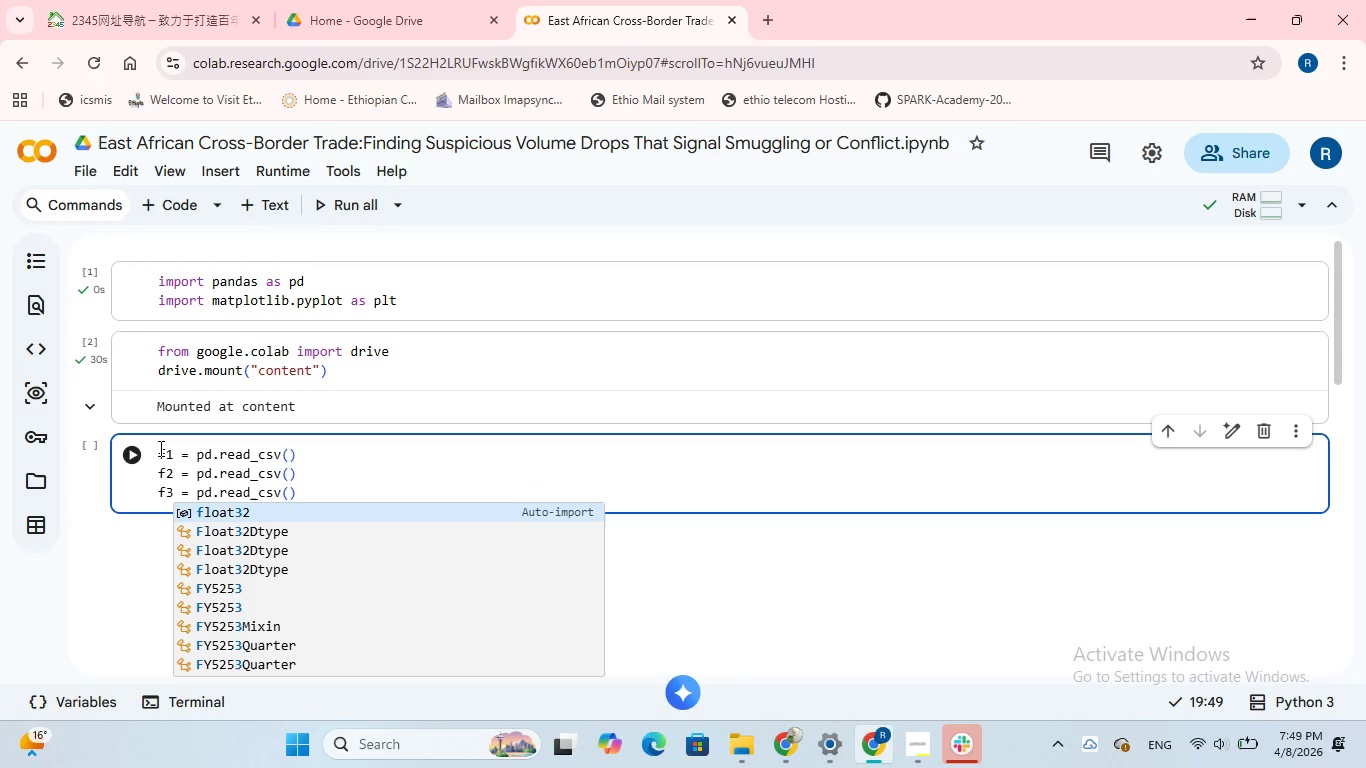 
left_click([162, 451])
 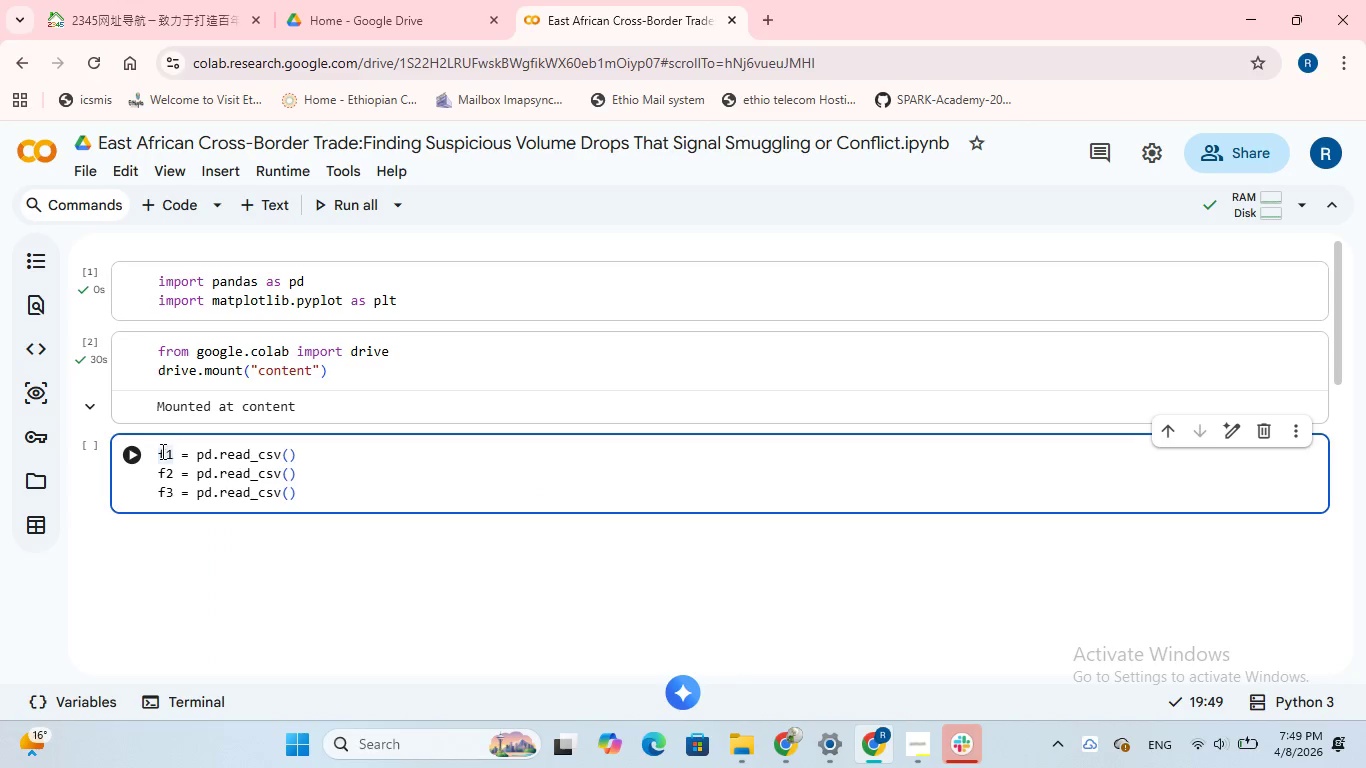 
left_click([160, 450])
 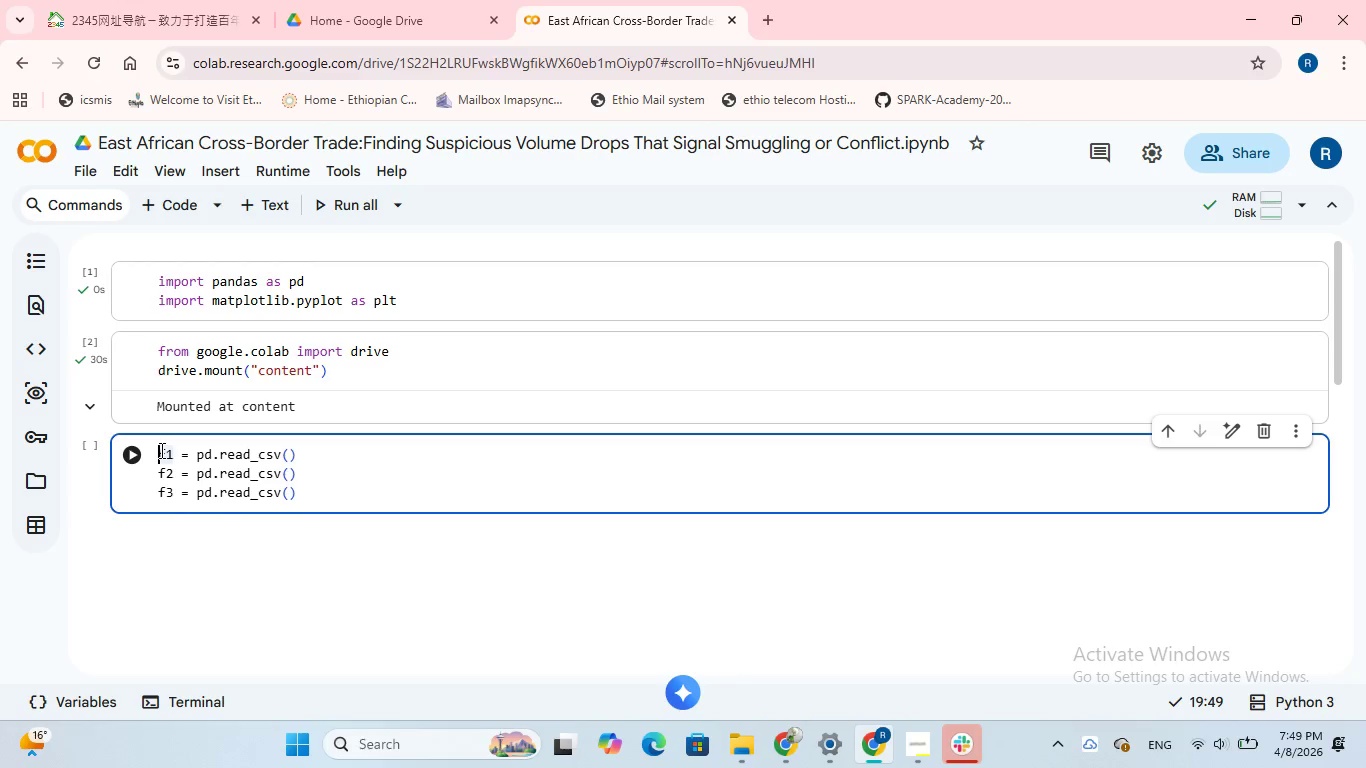 
key(Enter)
 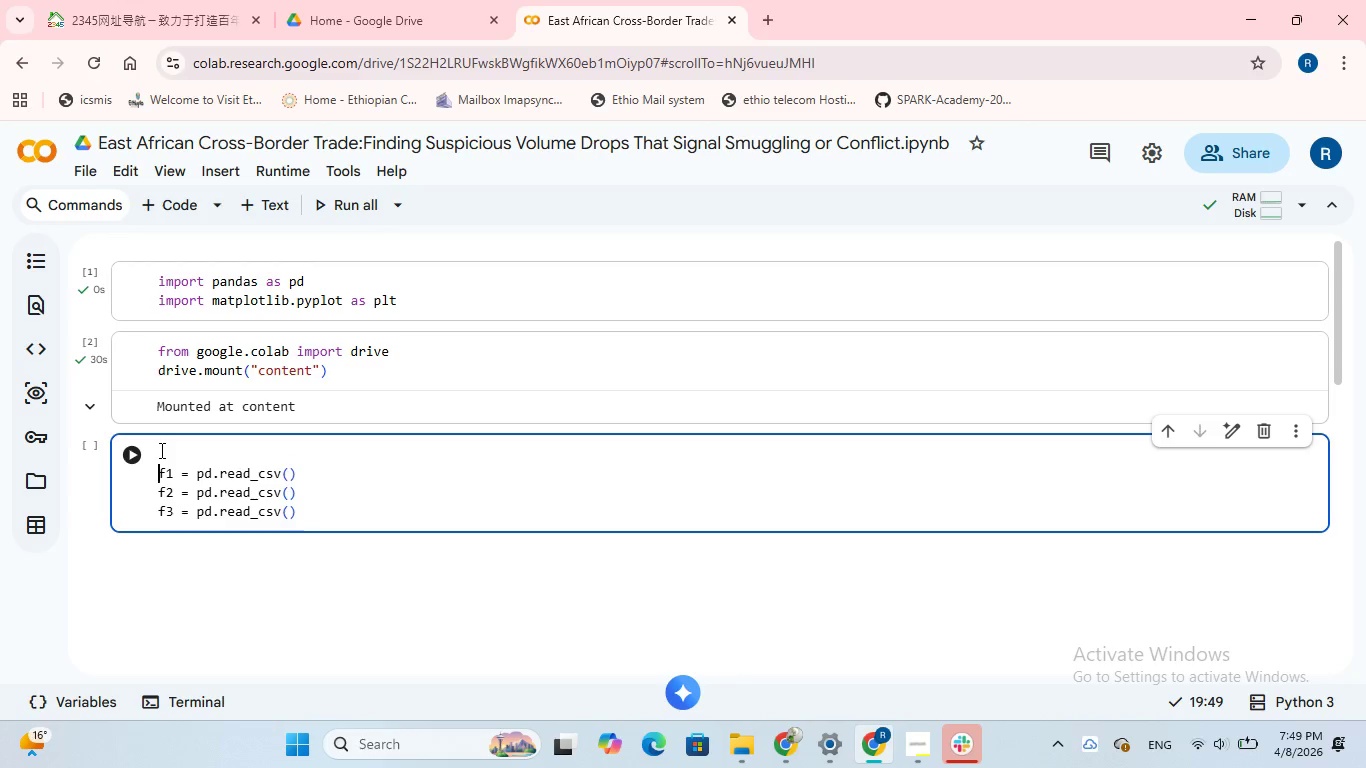 
left_click([160, 450])
 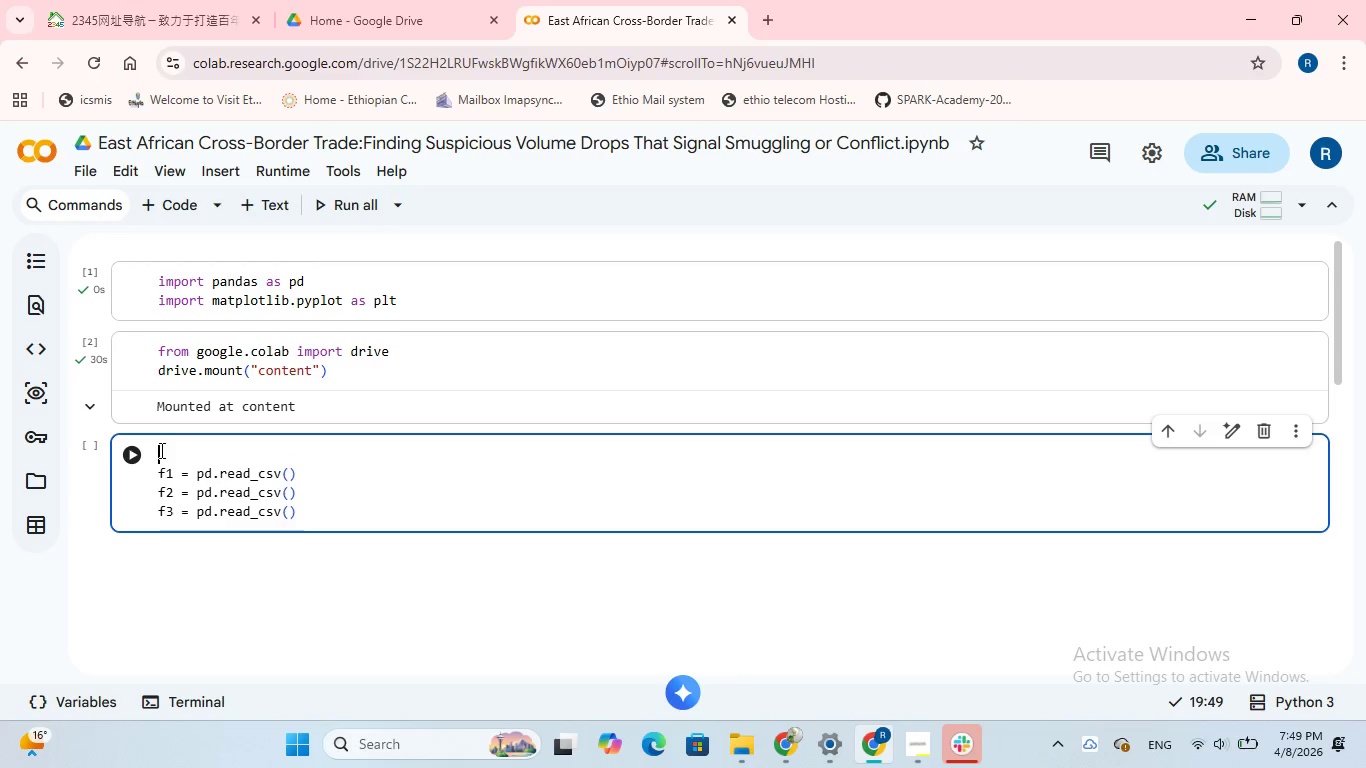 
type(#three datasets given for this)
key(Backspace)
key(Backspace)
key(Backspace)
type(this project)
 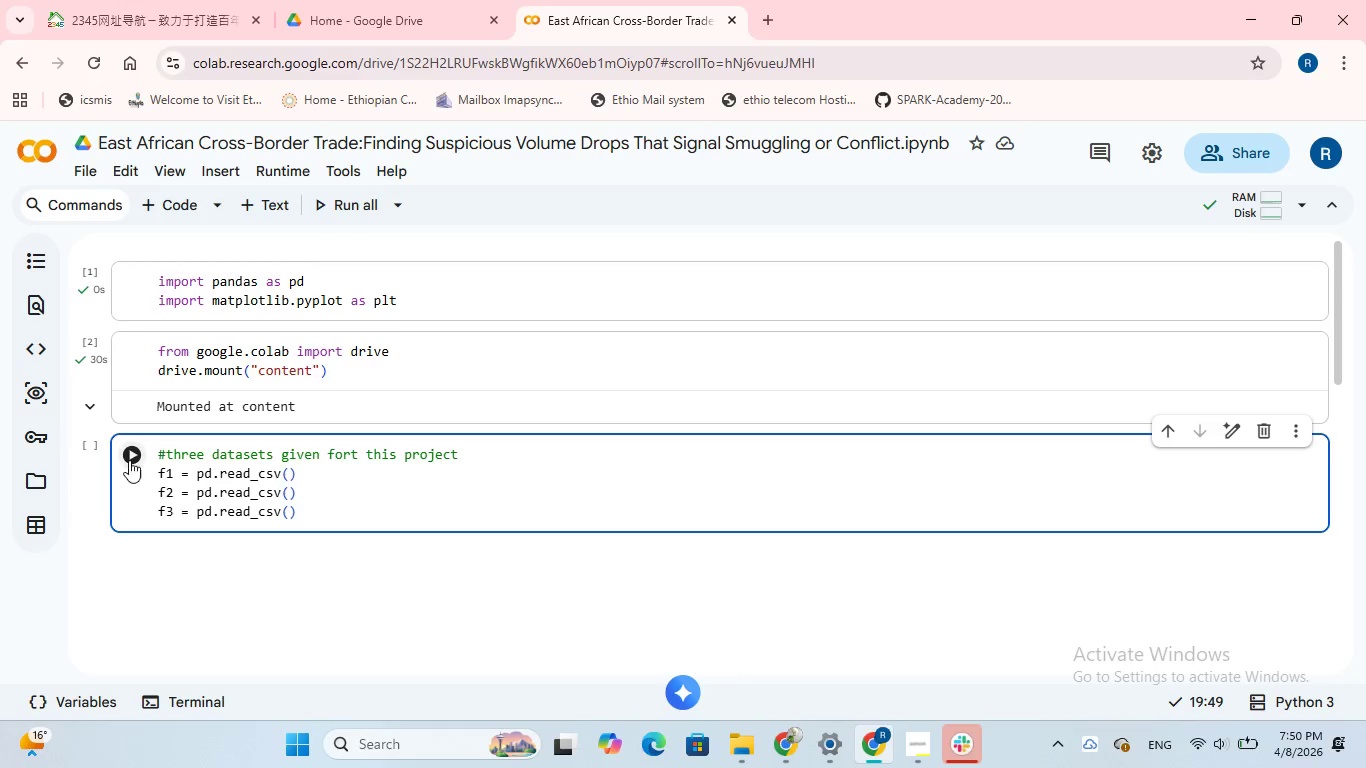 
mouse_move([133, 457])
 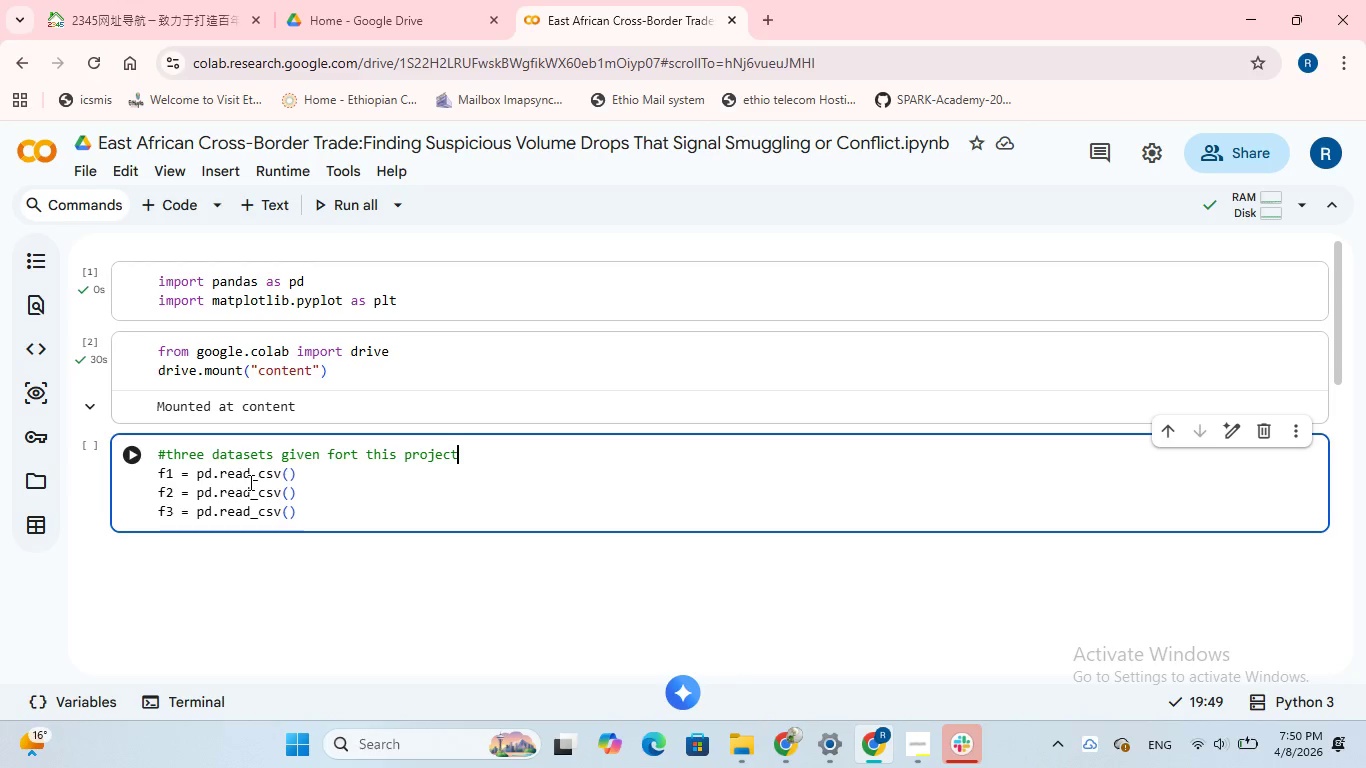 
mouse_move([66, 458])
 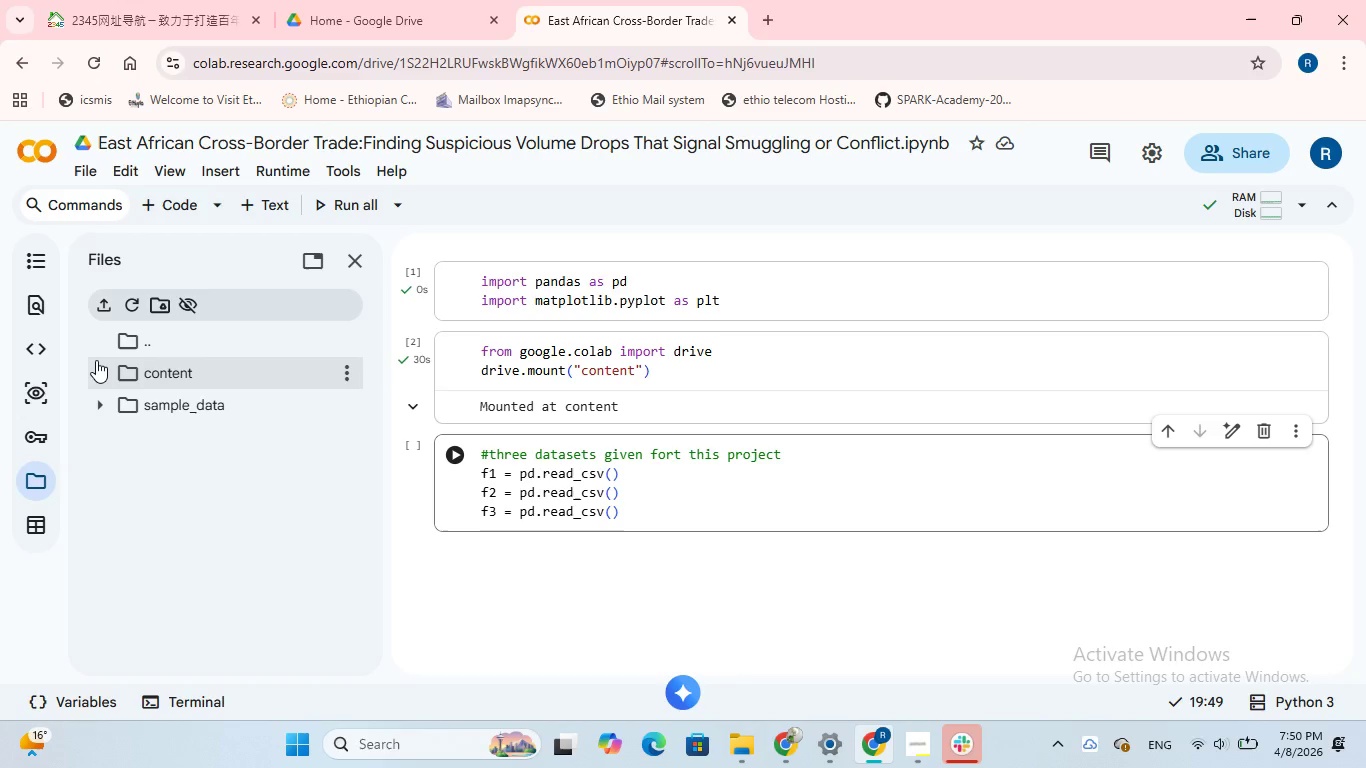 
left_click([96, 360])
 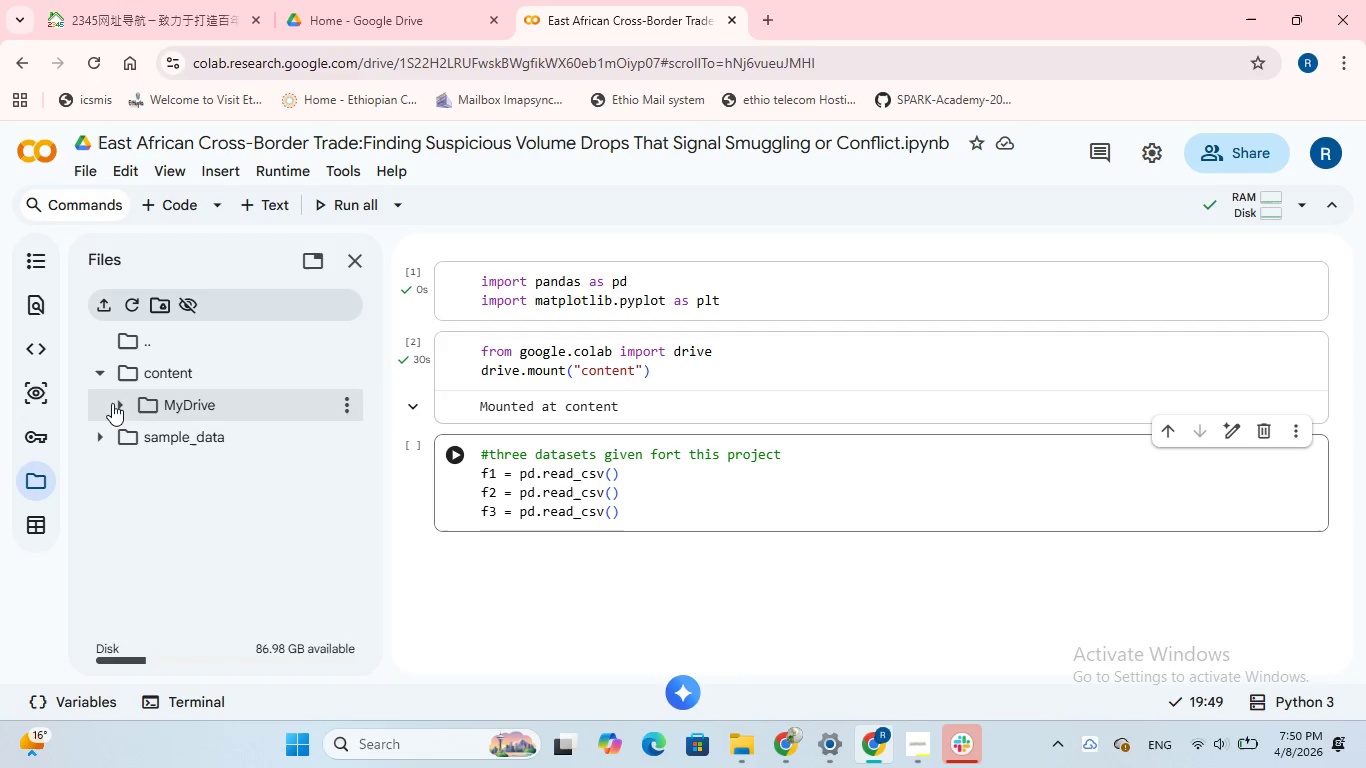 
left_click([118, 407])
 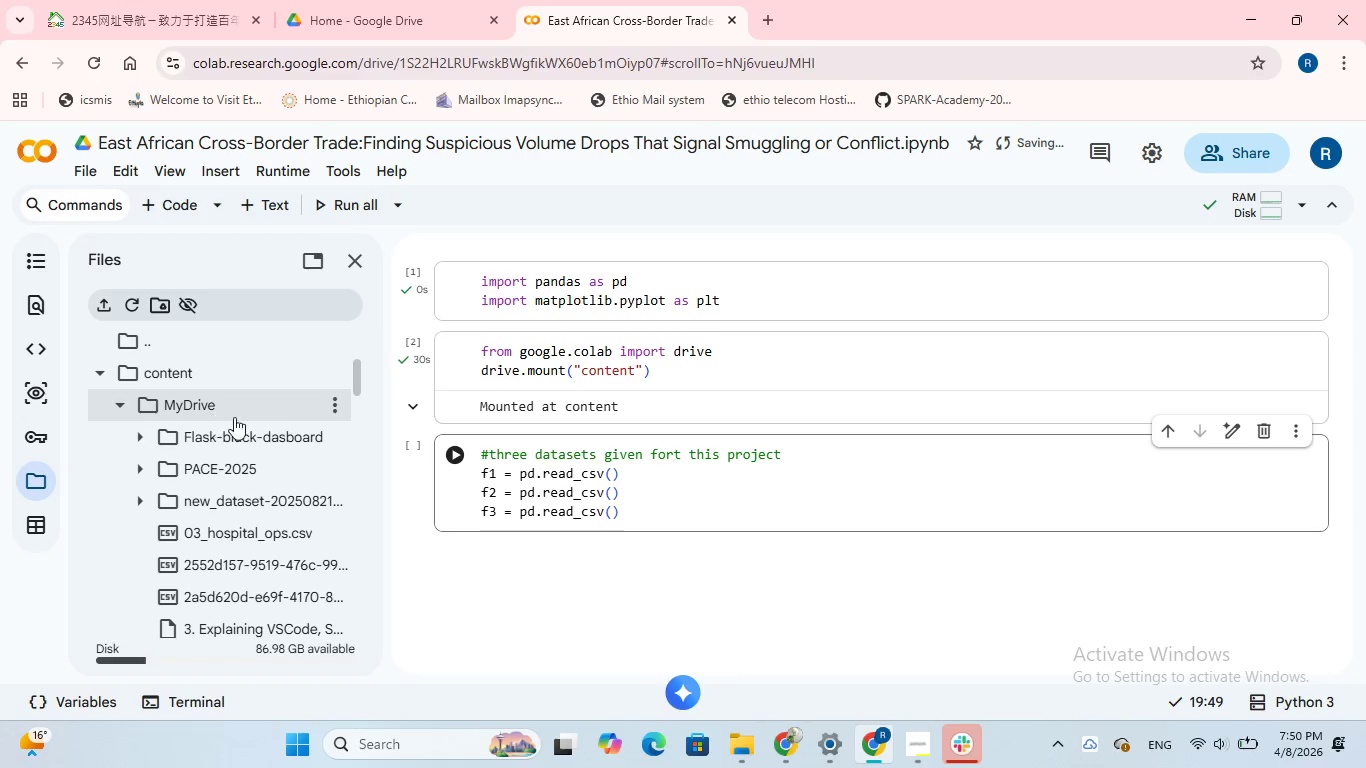 
scroll: coordinate [240, 417], scroll_direction: none, amount: 0.0
 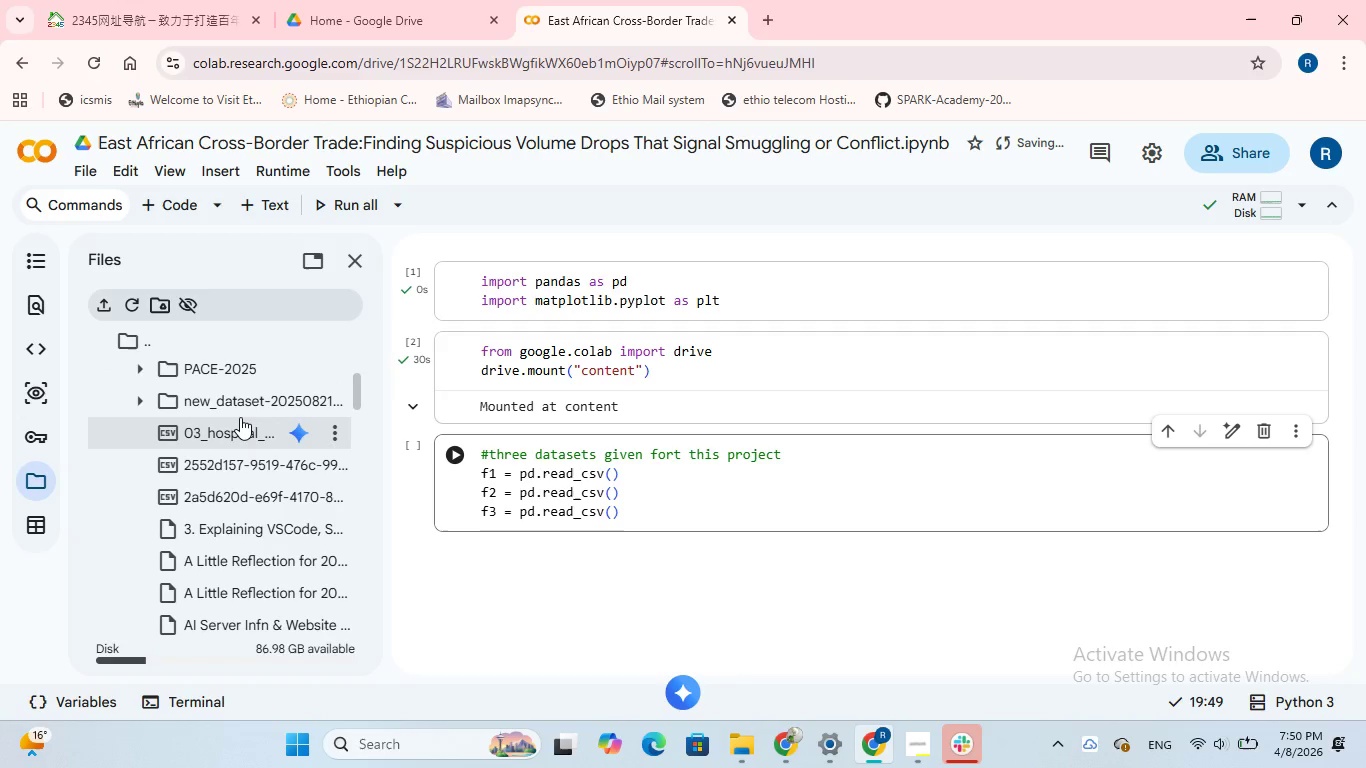 
scroll: coordinate [240, 417], scroll_direction: down, amount: 7.0
 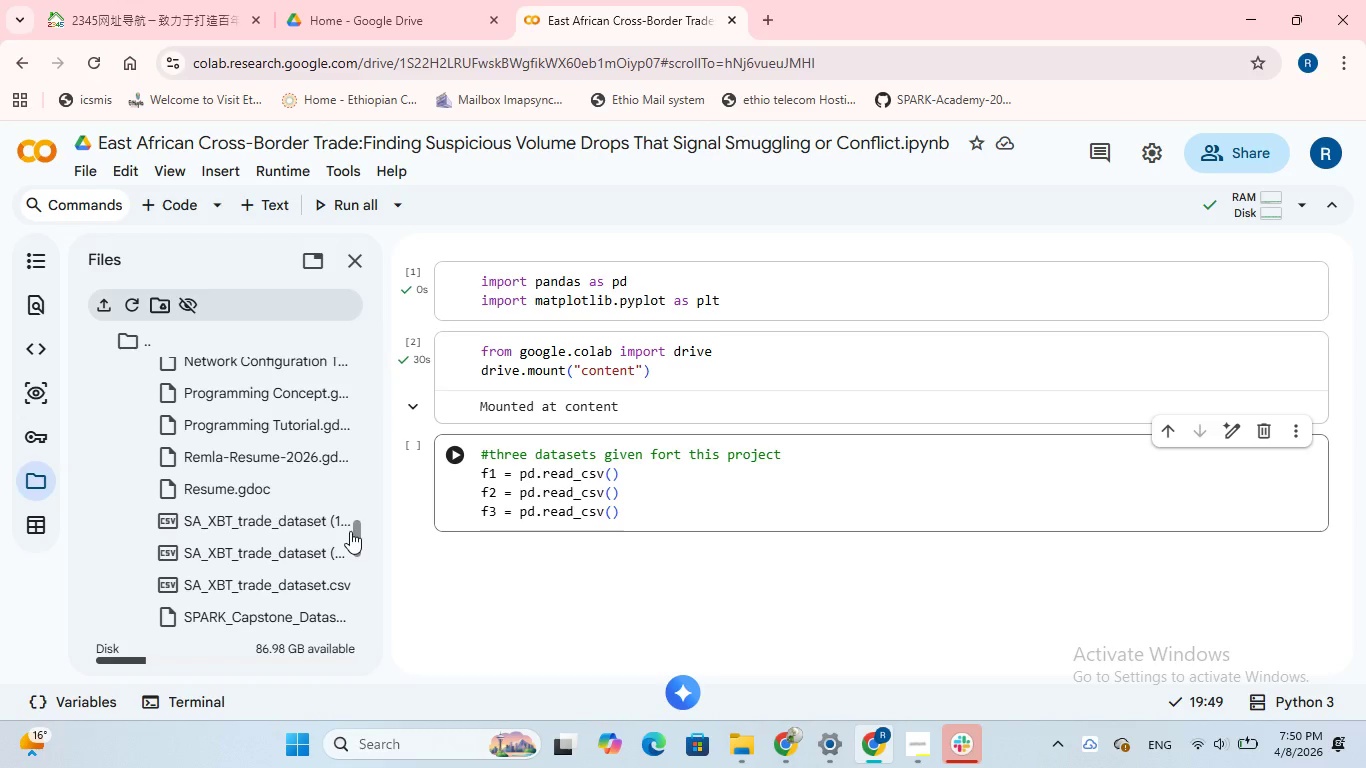 
left_click([335, 519])
 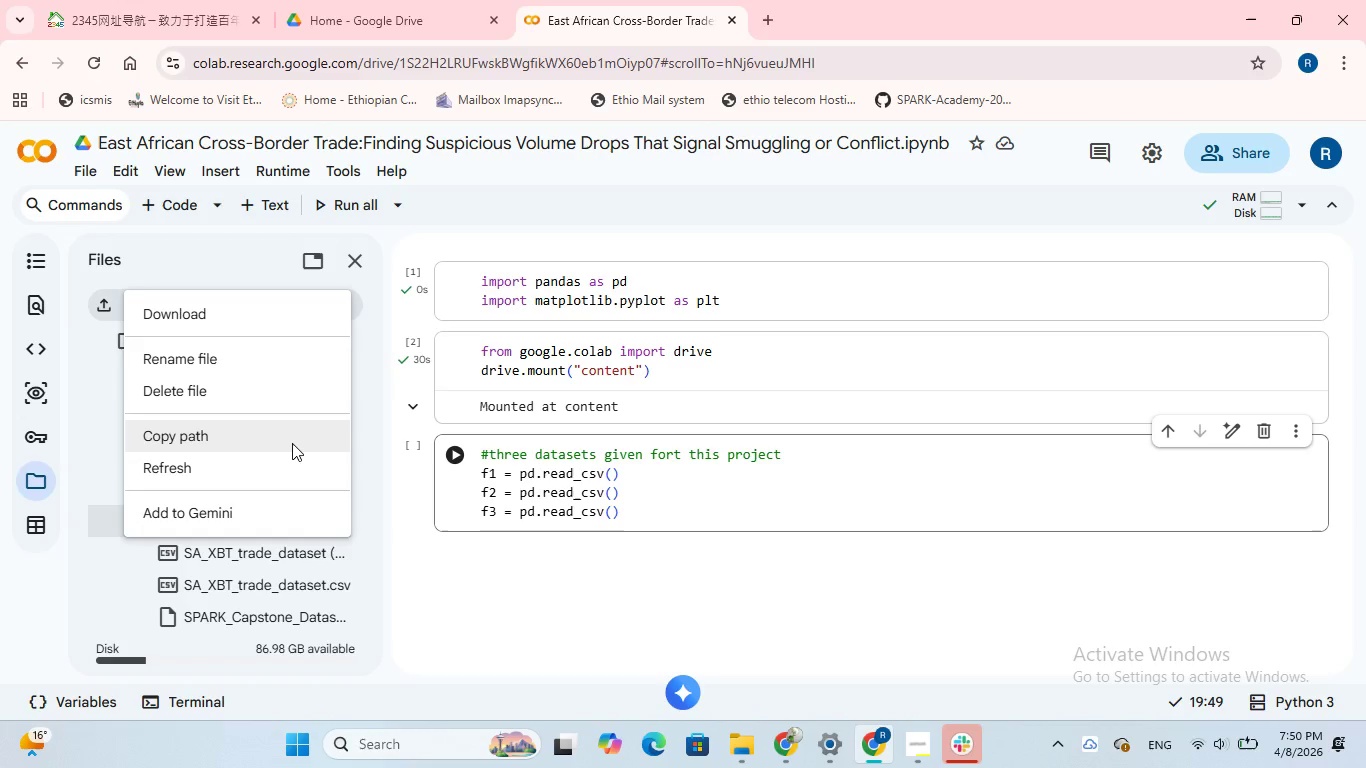 
left_click([291, 441])
 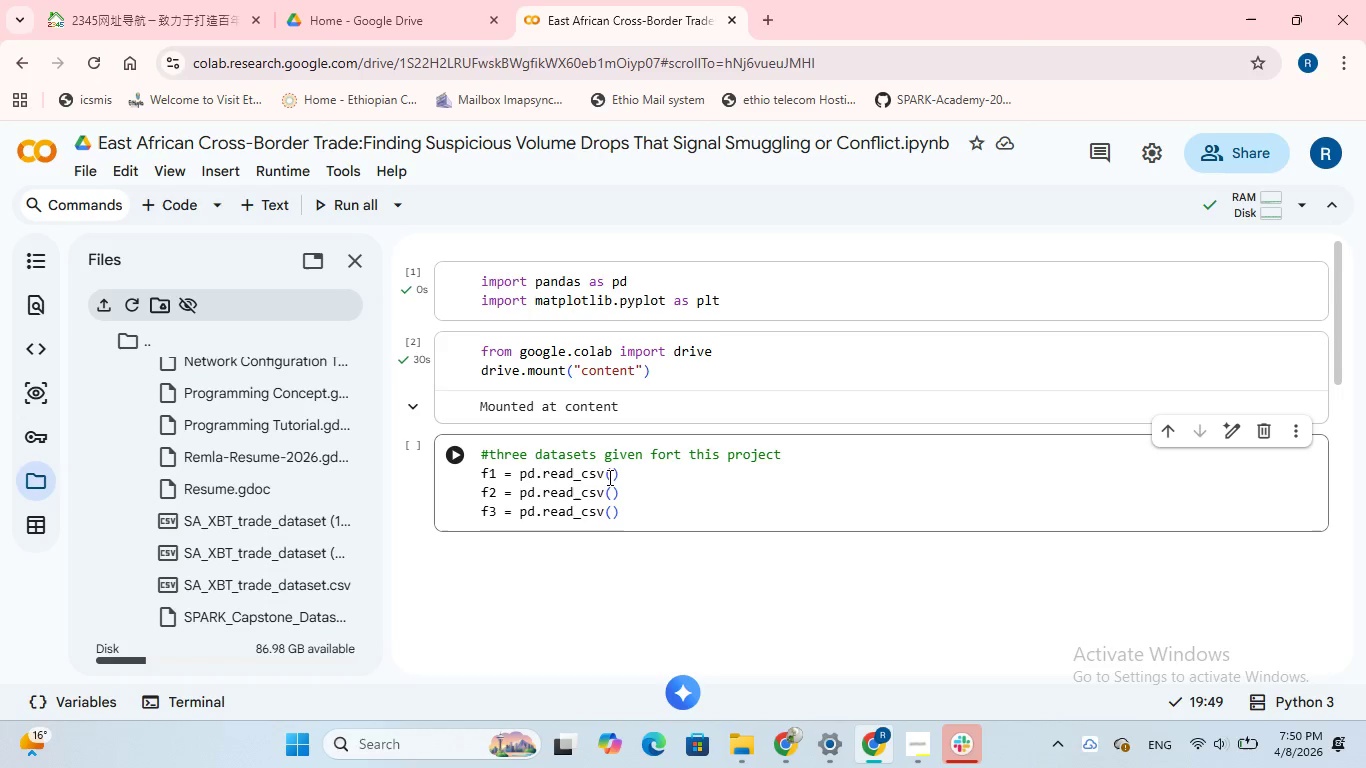 
left_click([612, 477])
 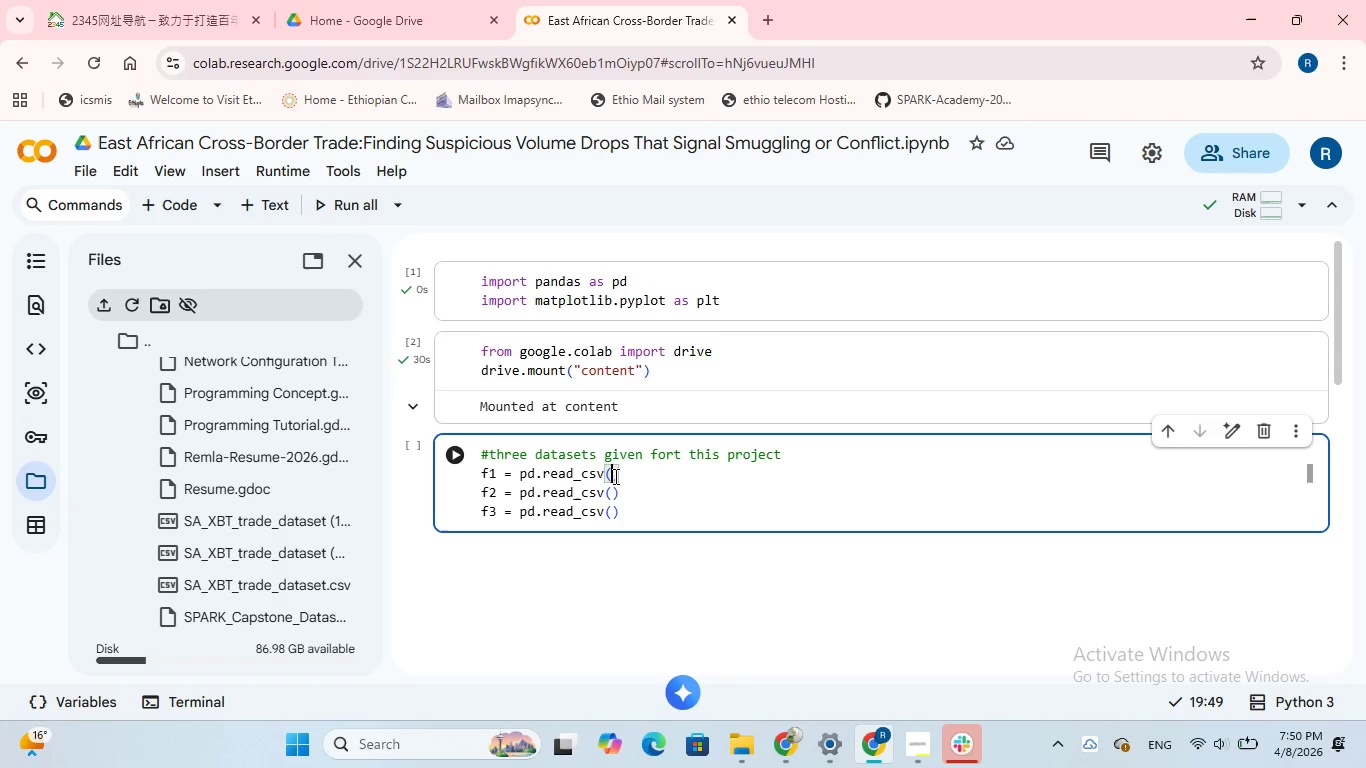 
key(Shift+Quote)
 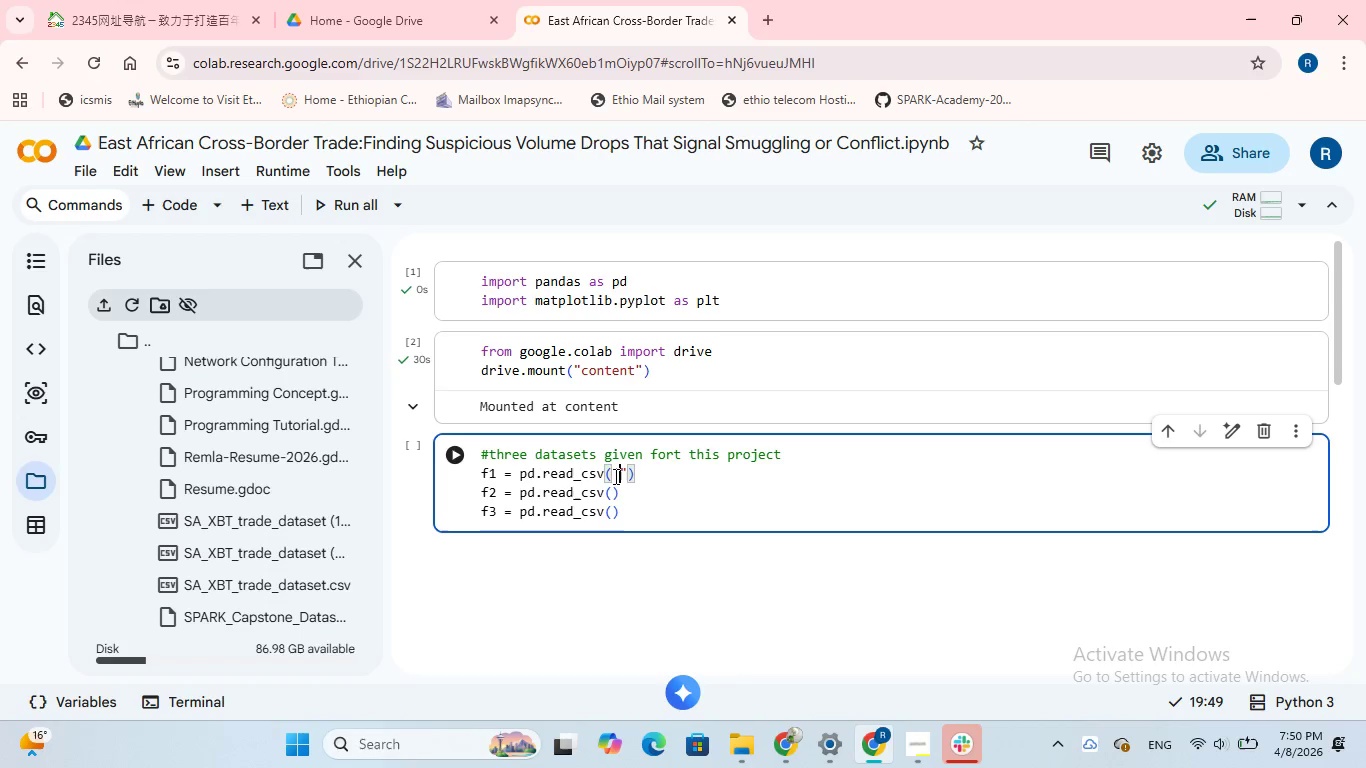 
key(Control+V)
 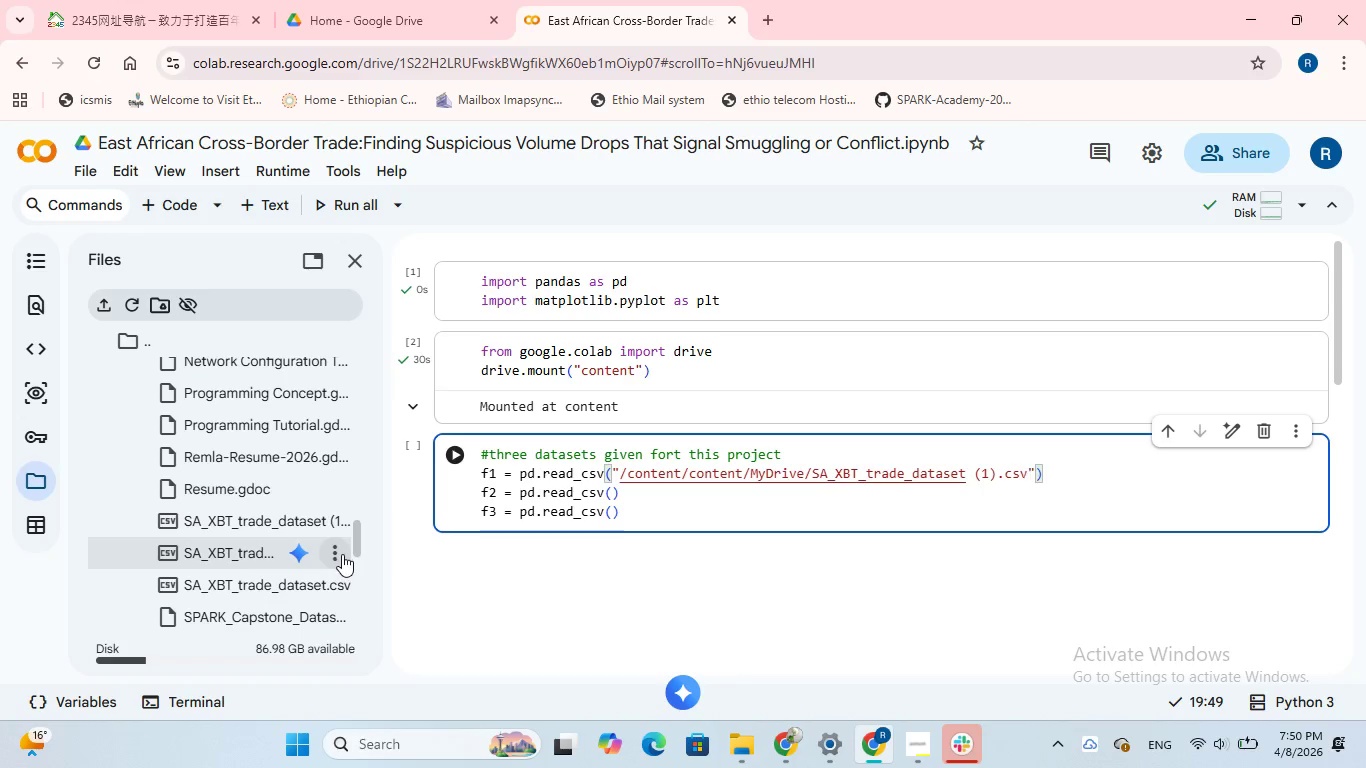 
left_click([332, 553])
 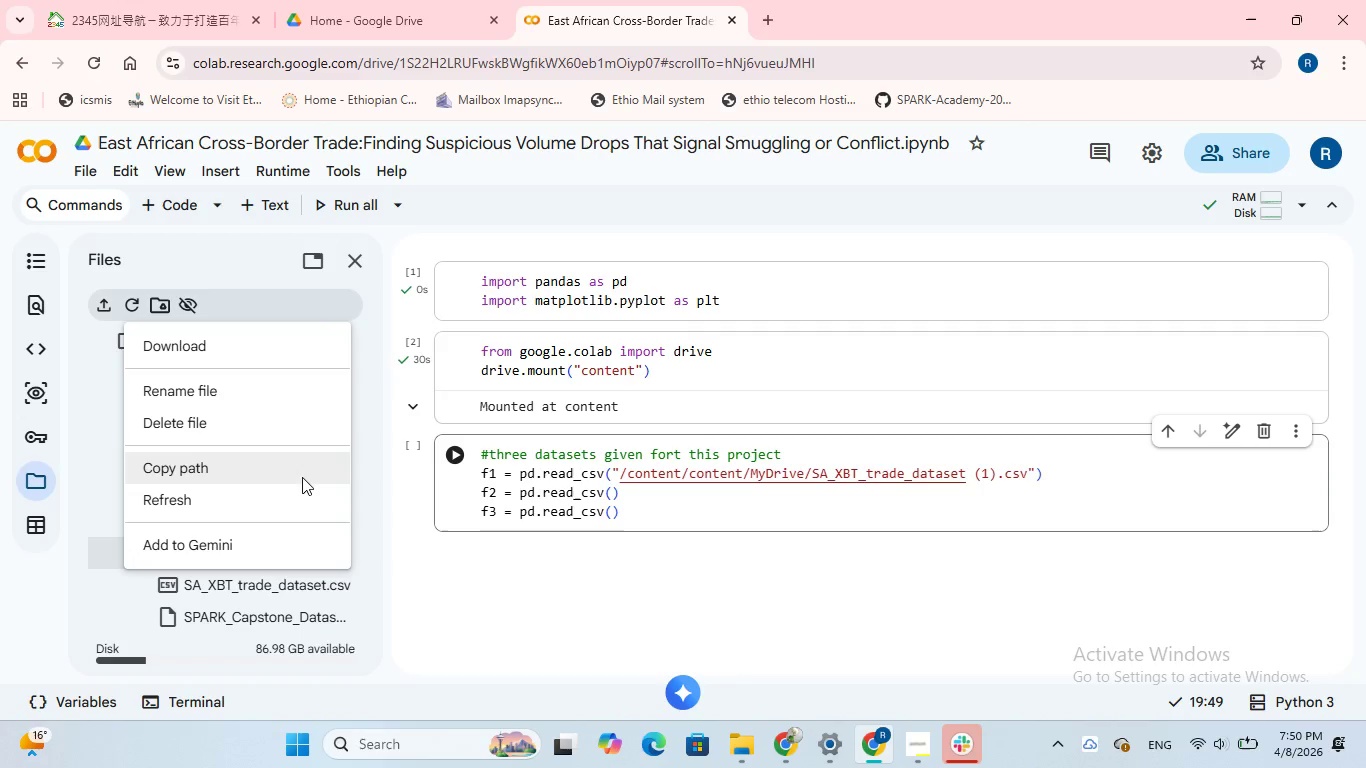 
left_click([301, 474])
 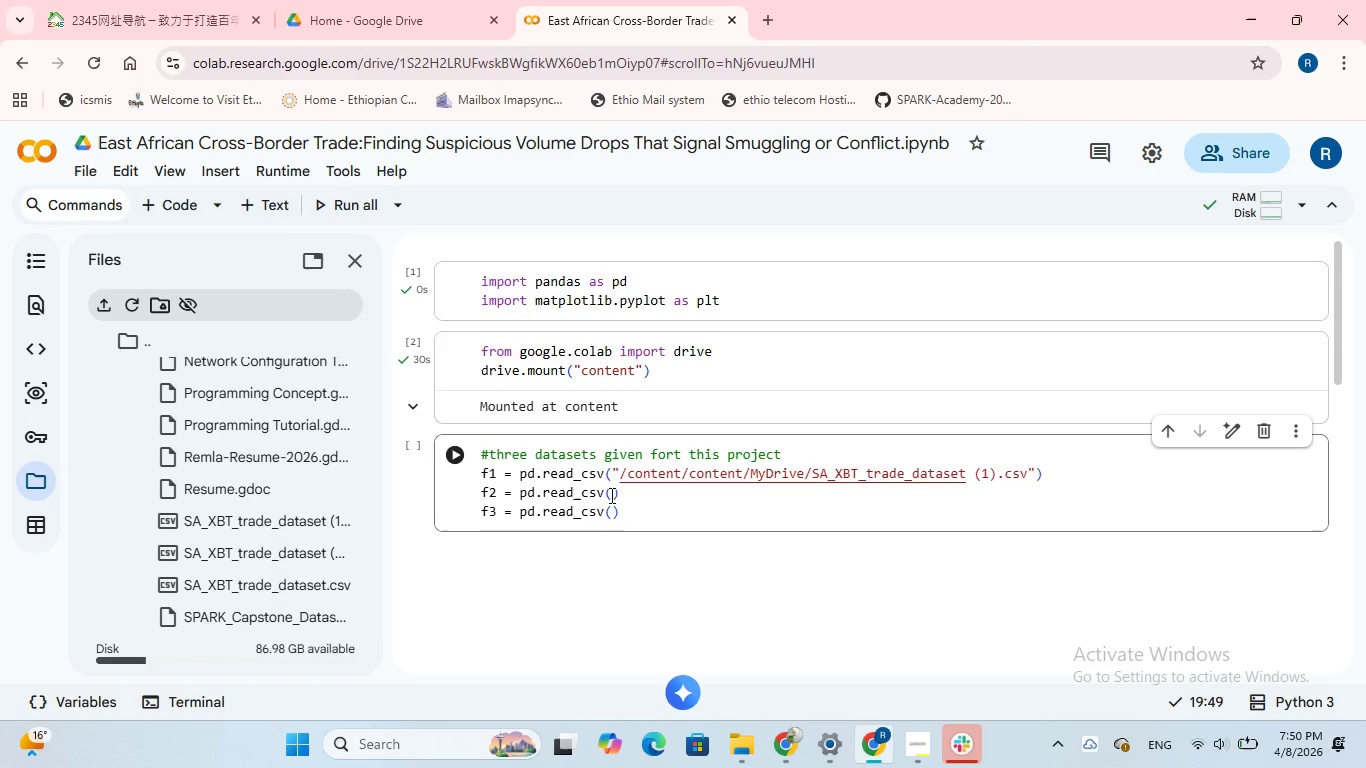 
left_click([612, 495])
 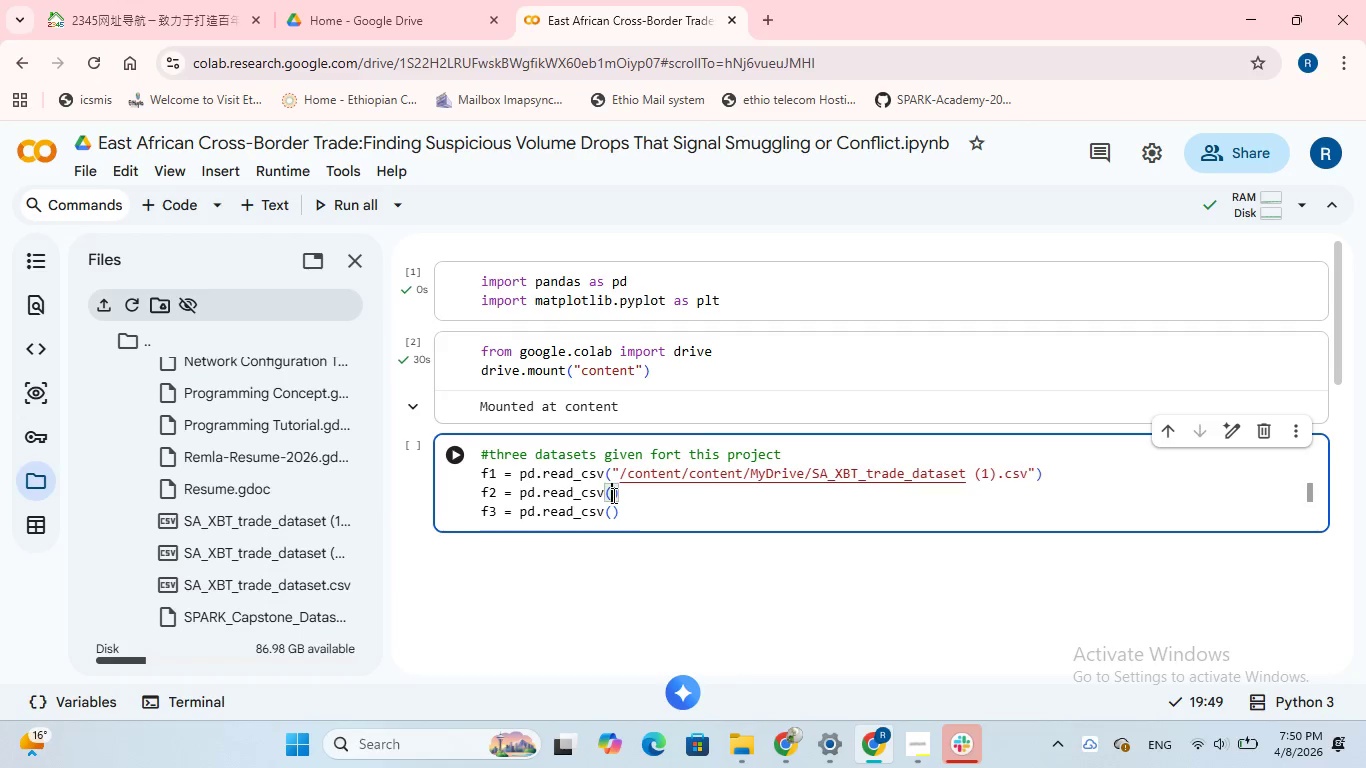 
key(Shift+ShiftRight)
 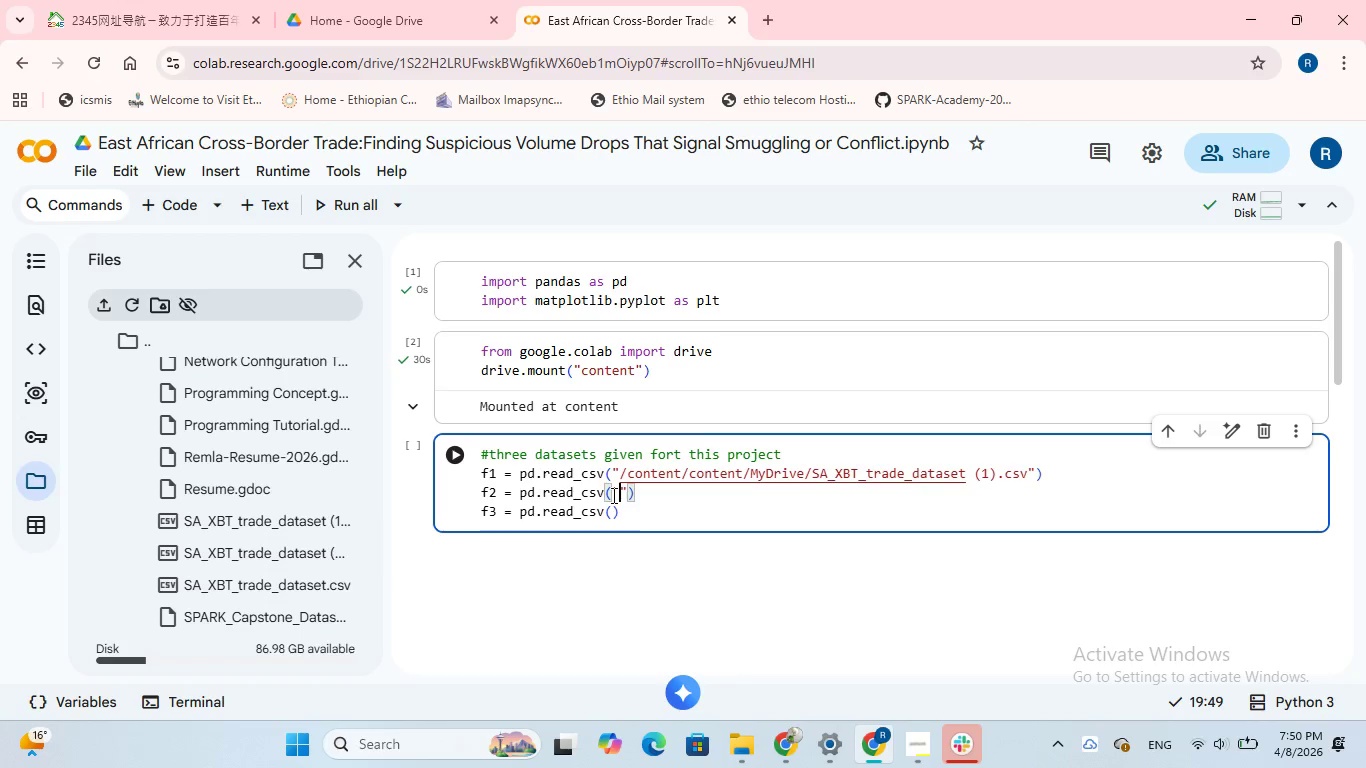 
key(Shift+Quote)
 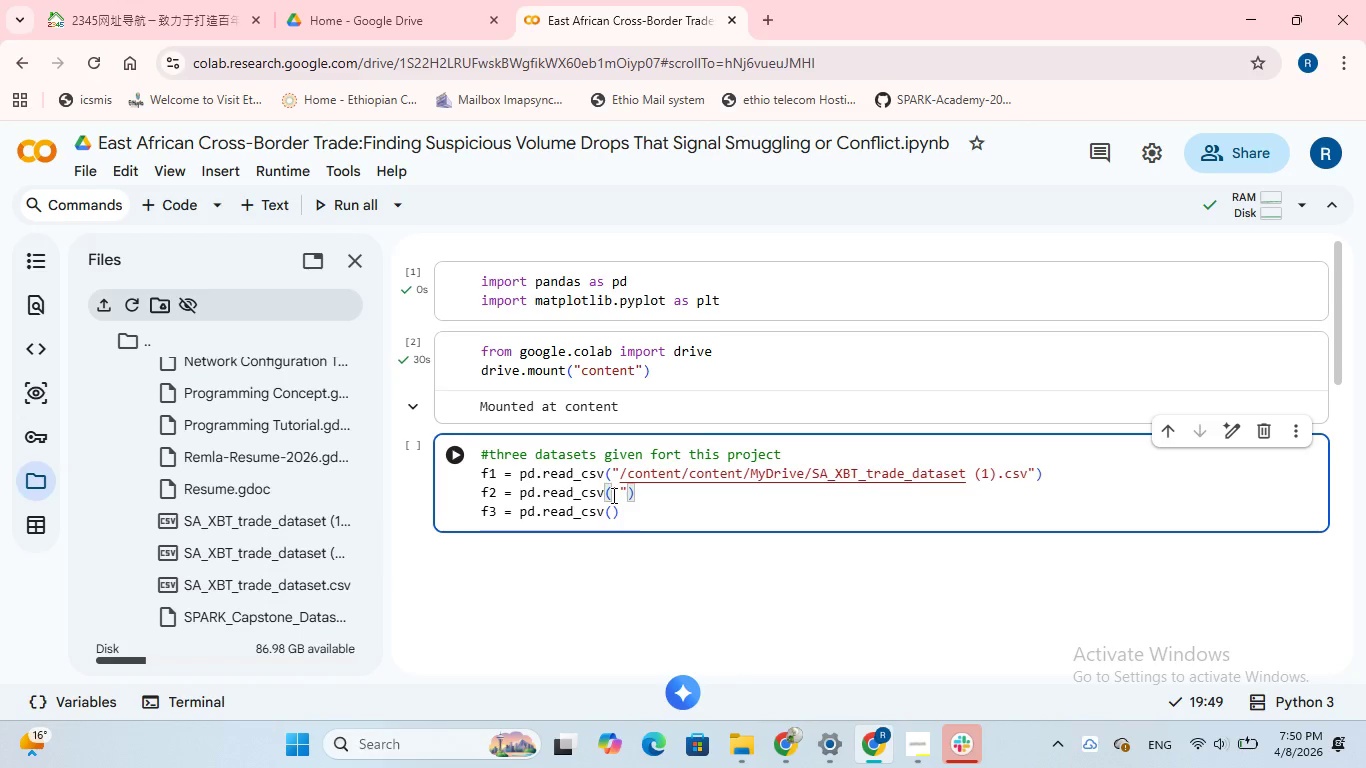 
key(Control+V)
 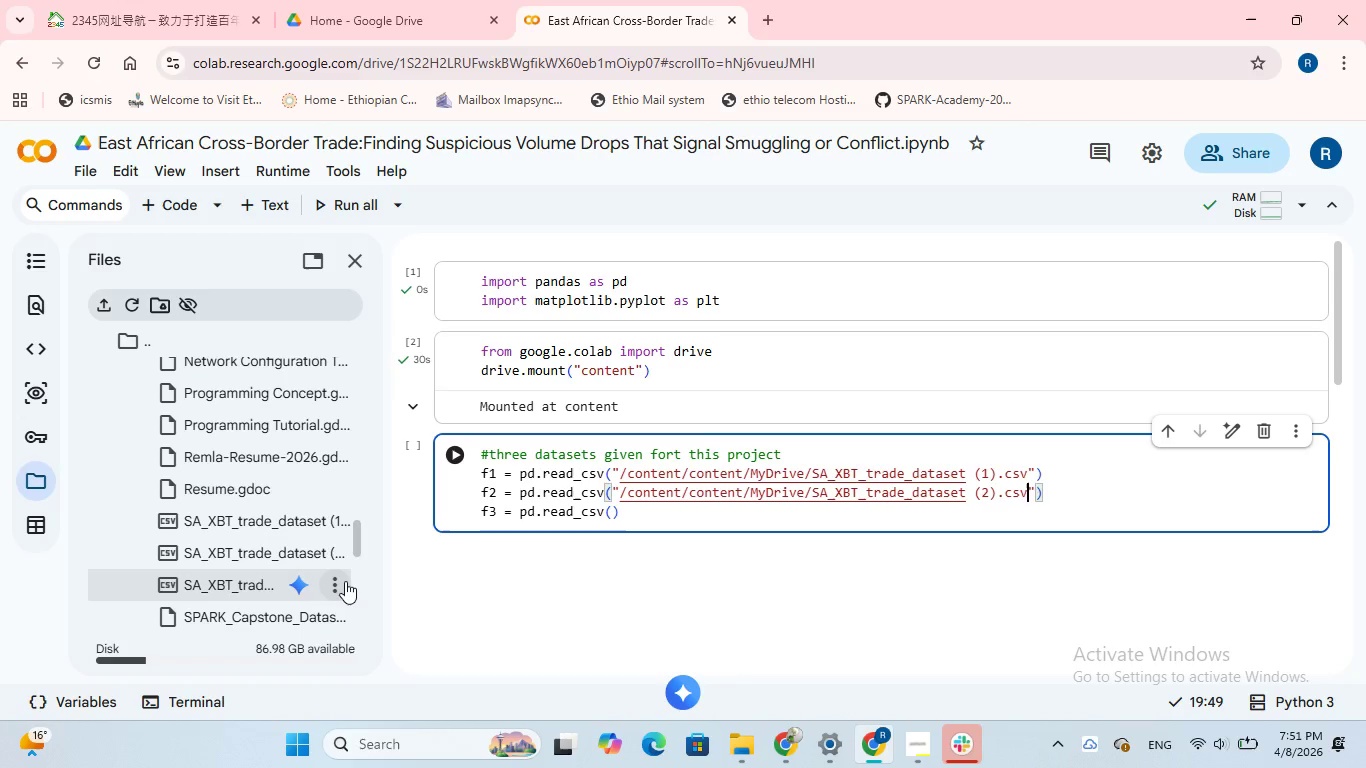 
left_click([335, 582])
 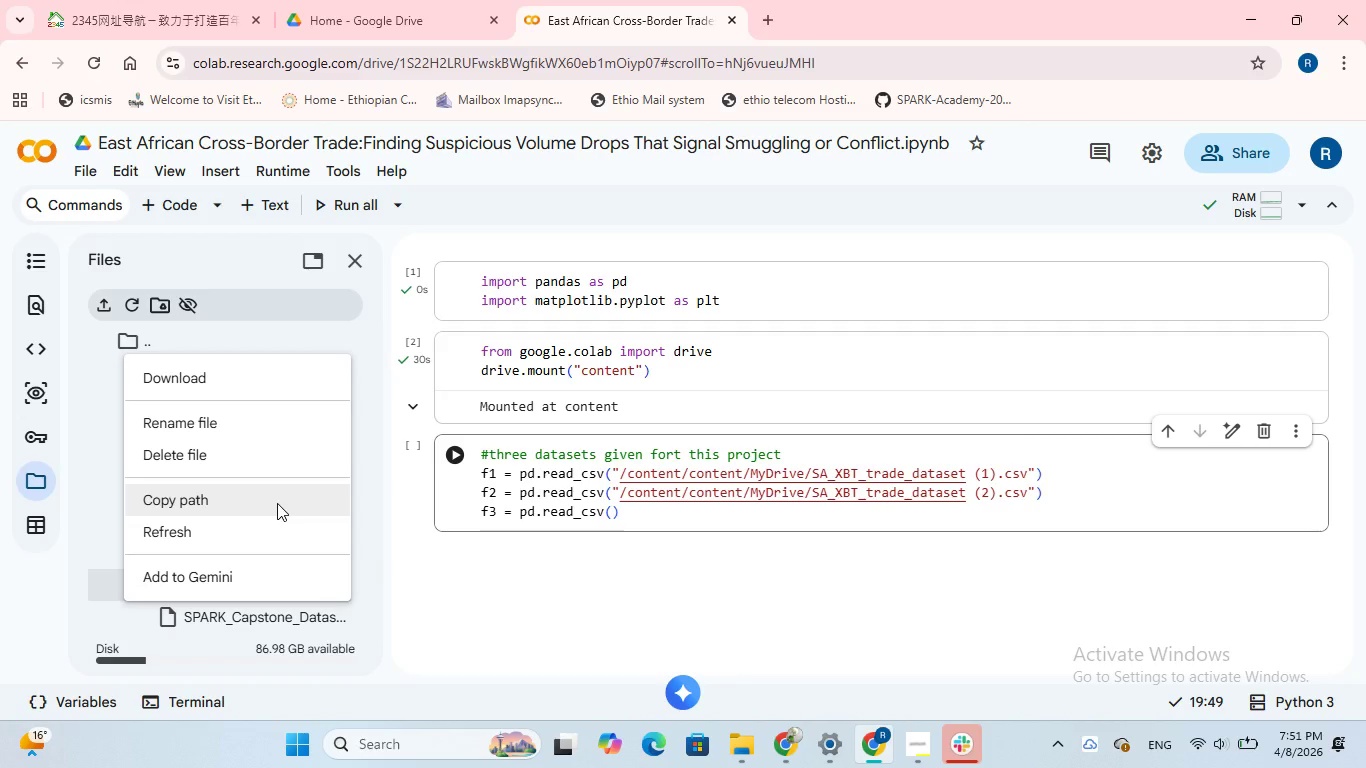 
left_click([277, 503])
 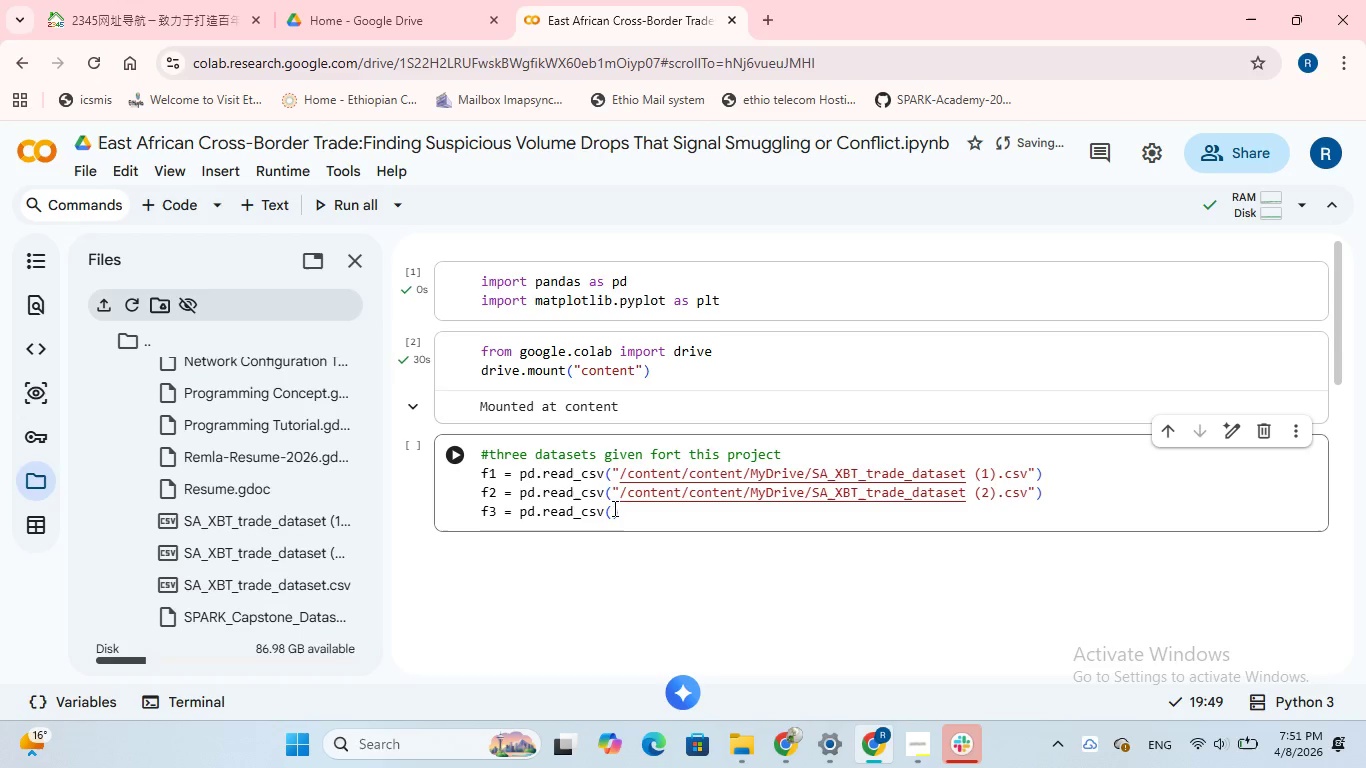 
left_click([611, 514])
 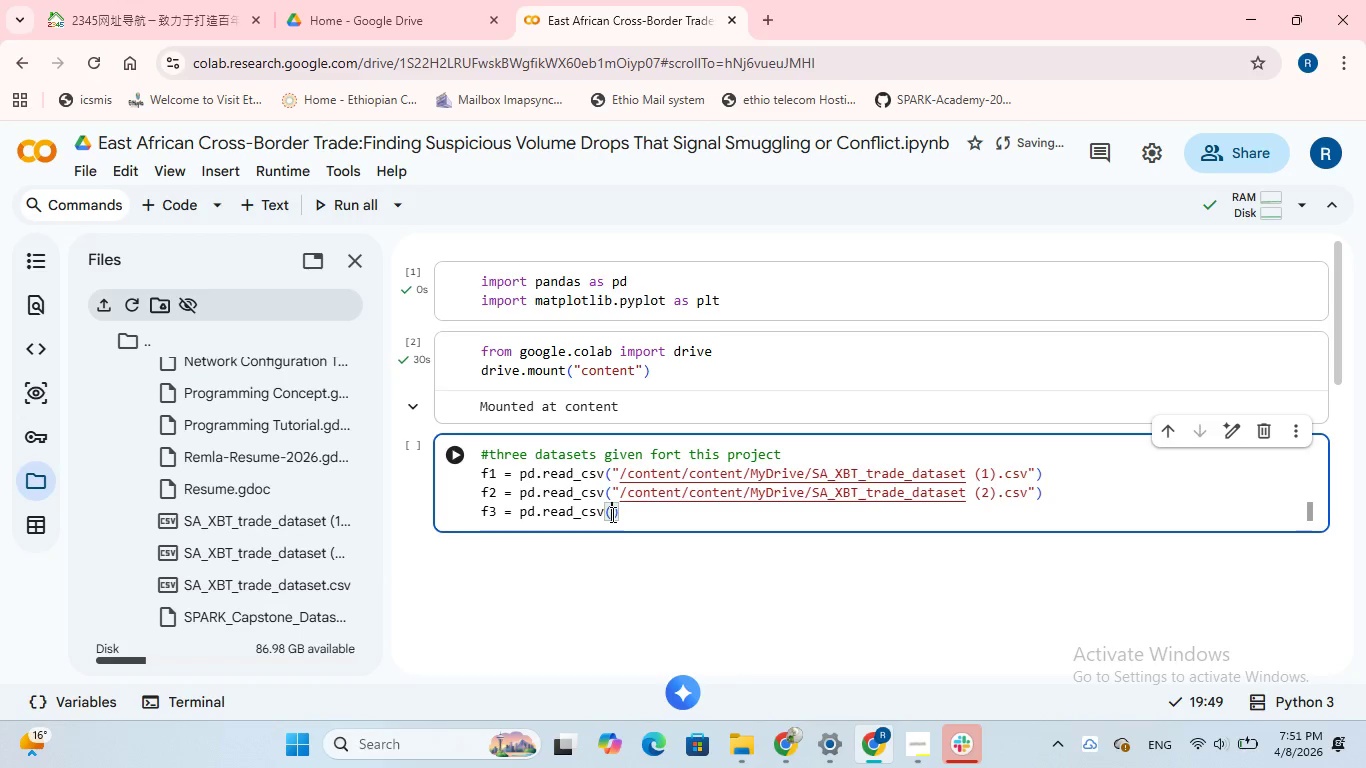 
key(Shift+Quote)
 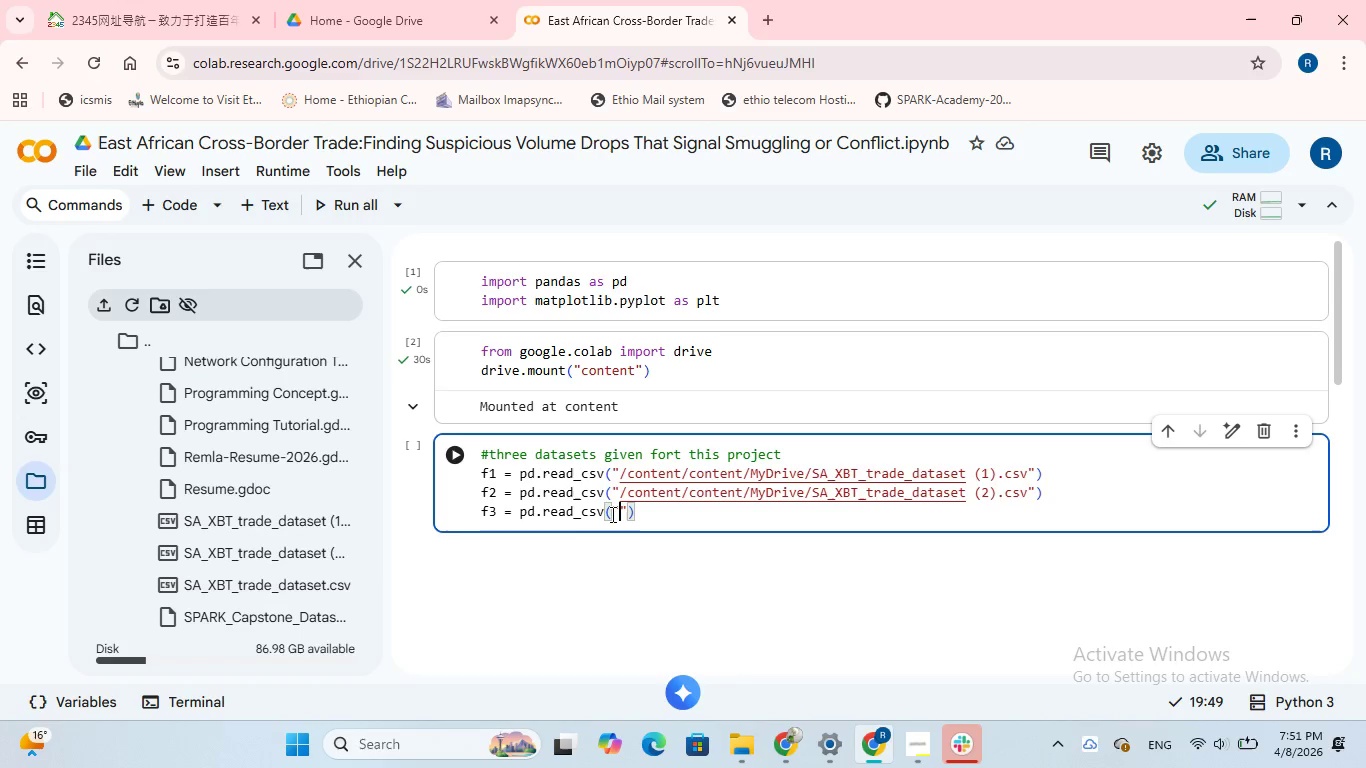 
key(Control+V)
 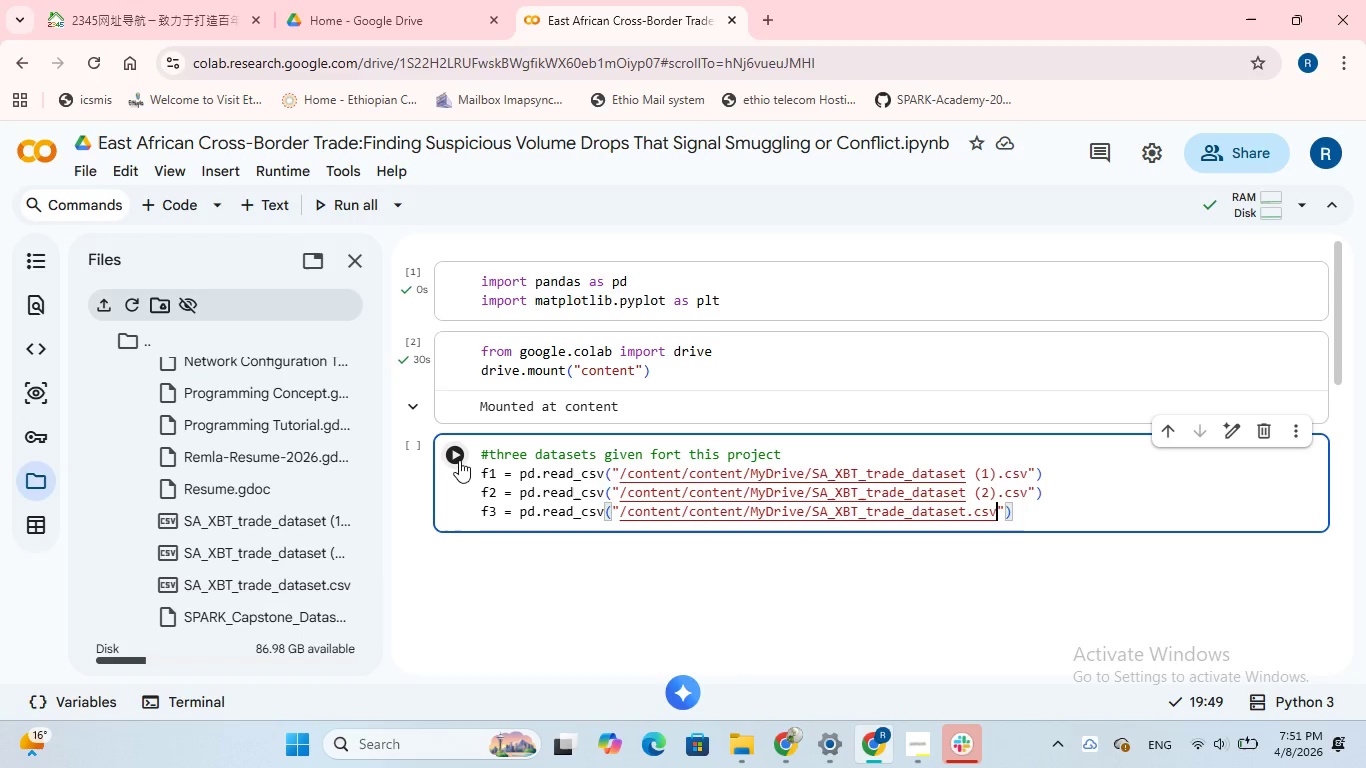 
left_click([456, 460])
 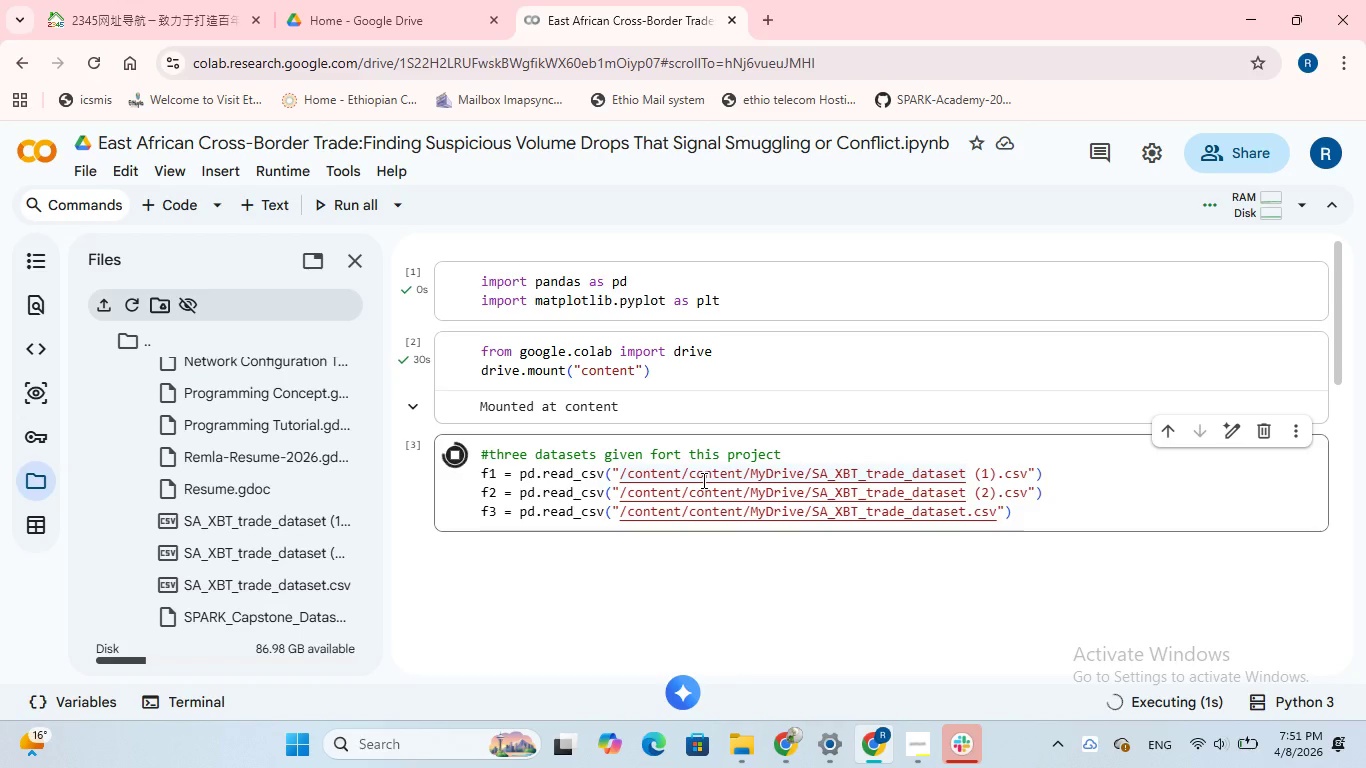 
scroll: coordinate [703, 481], scroll_direction: down, amount: 1.0
 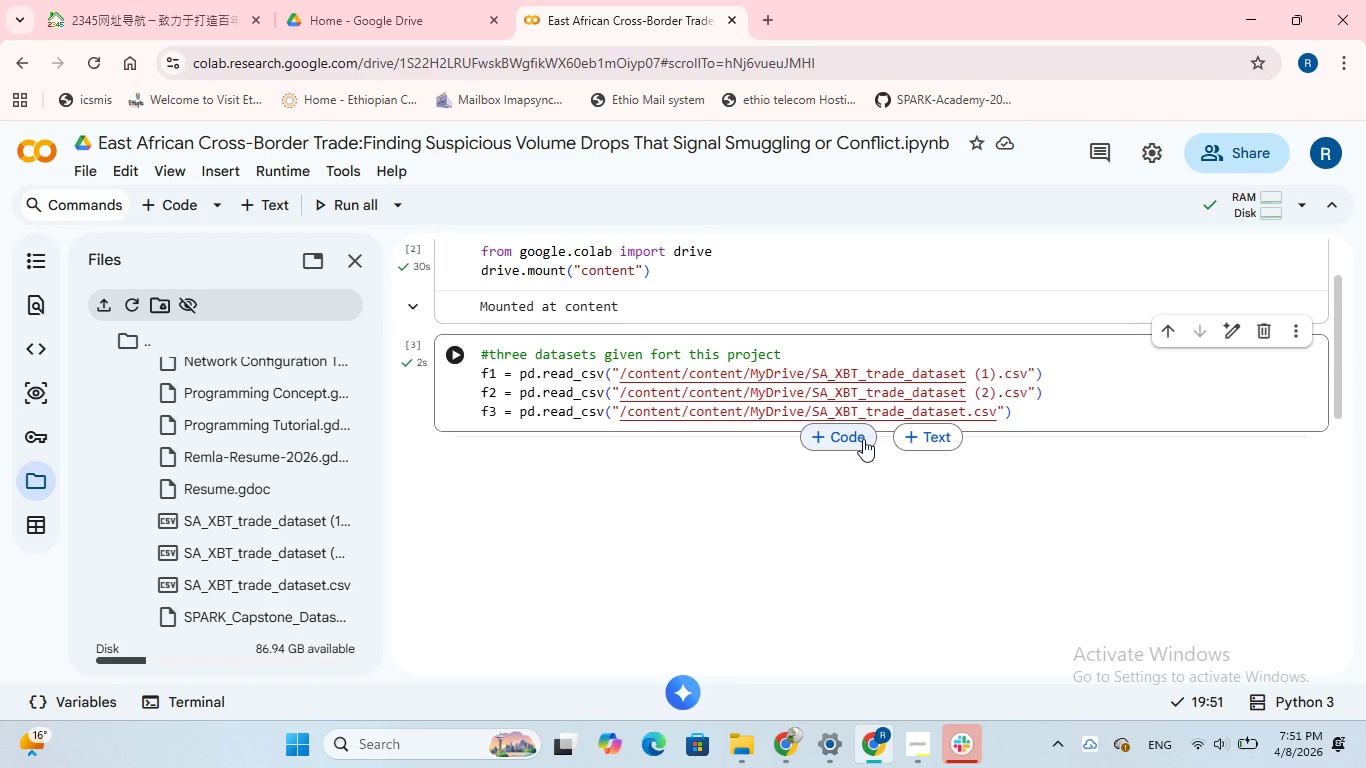 
left_click([854, 441])
 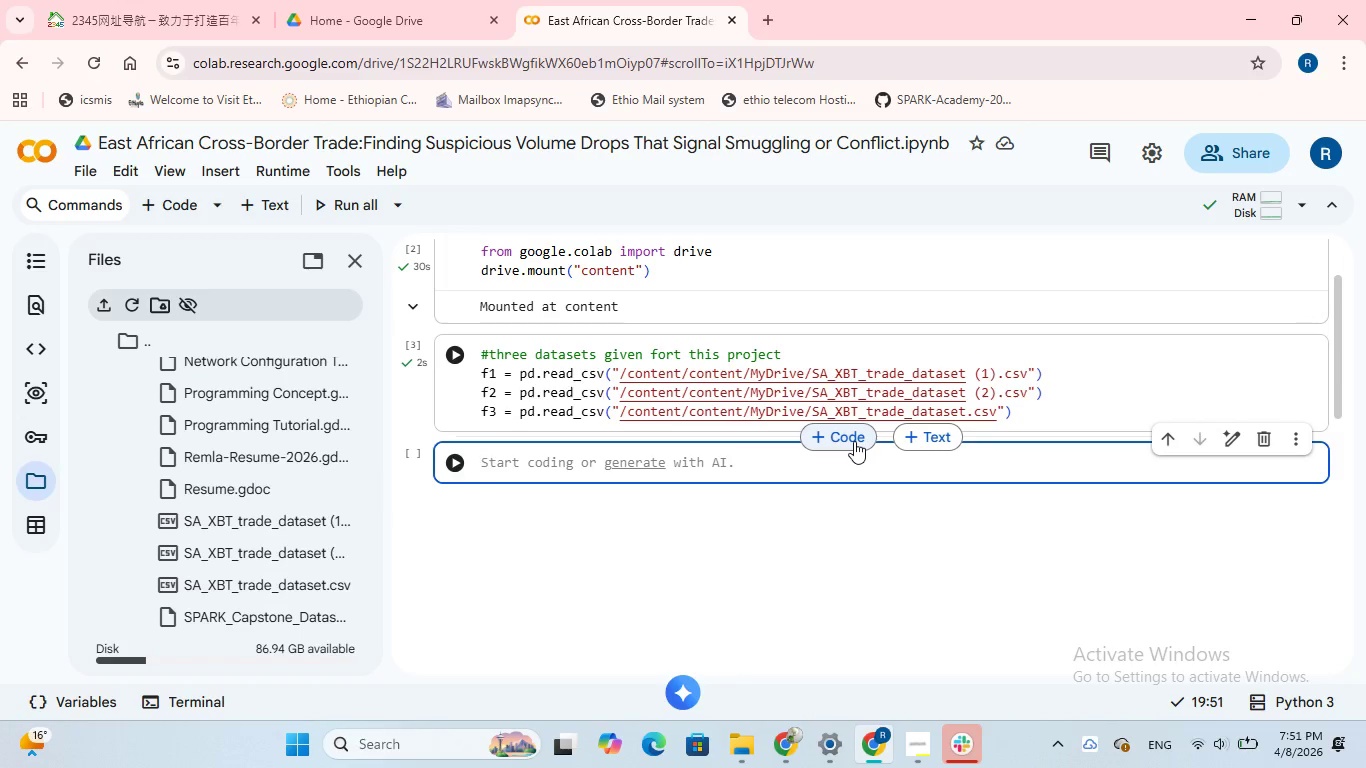 
hold_key(key=ShiftLeft, duration=0.39)
 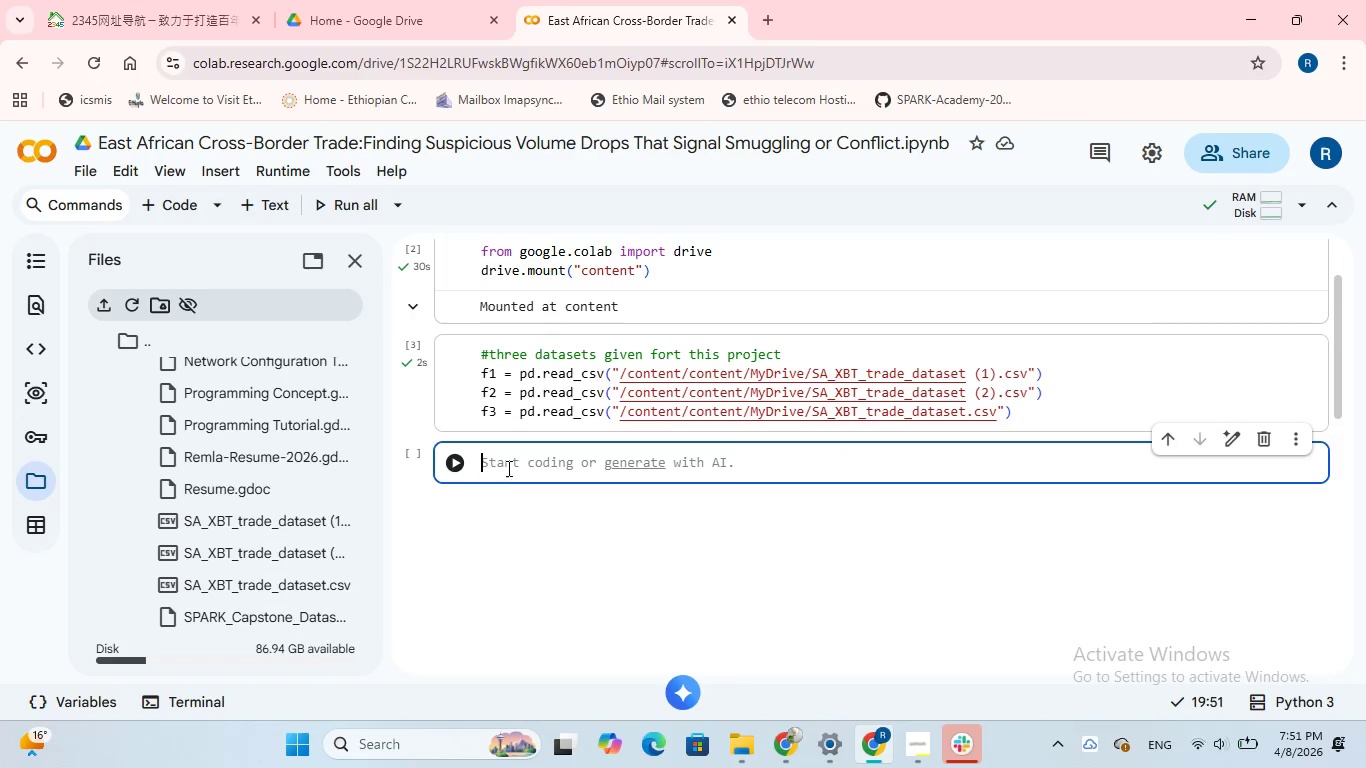 
type(fl.info()
 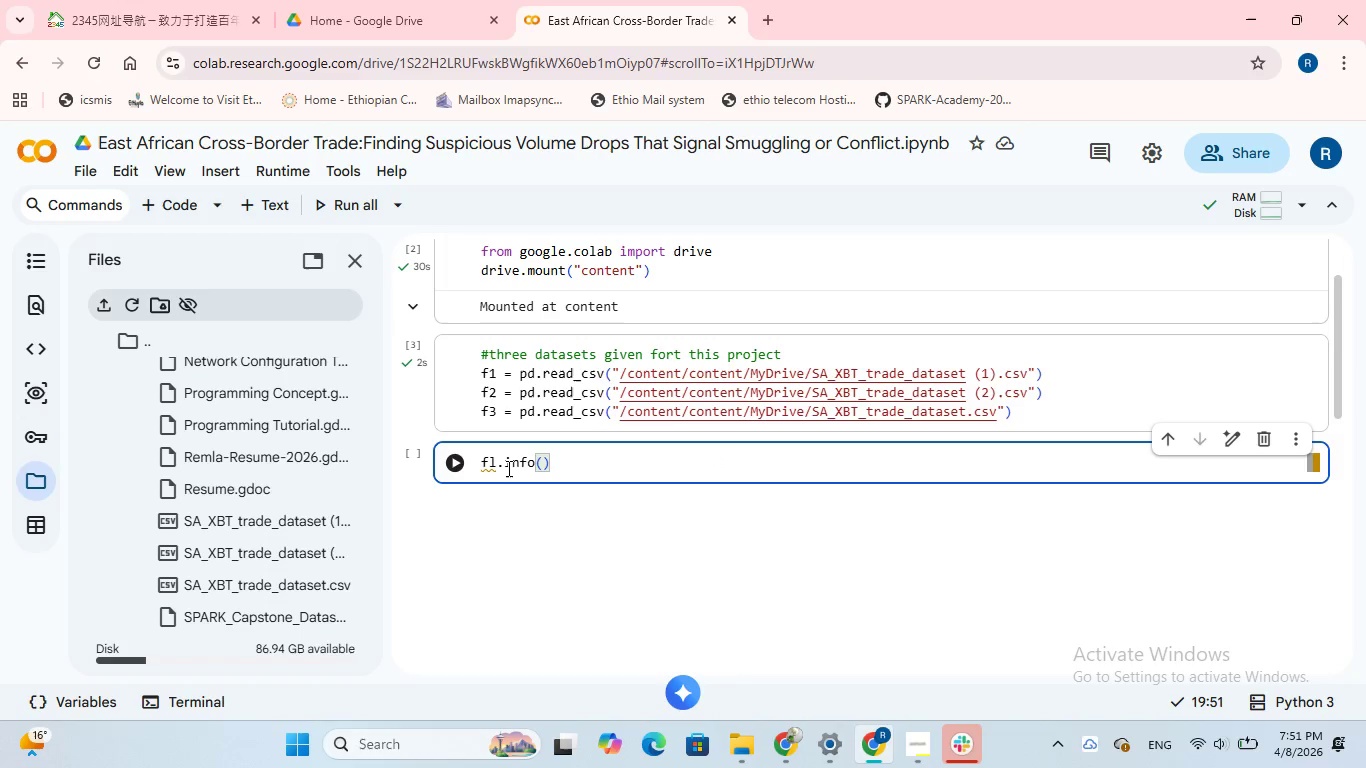 
left_click([498, 463])
 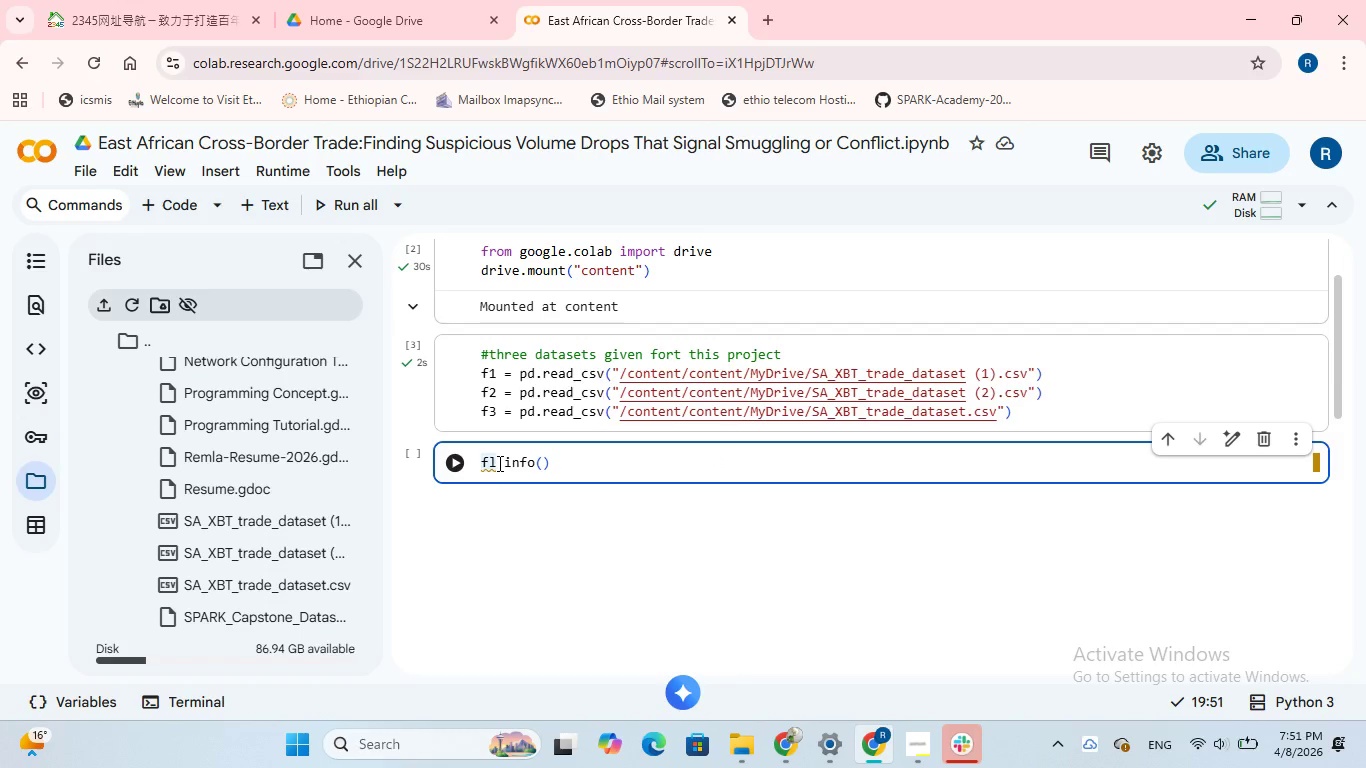 
key(Backspace)
 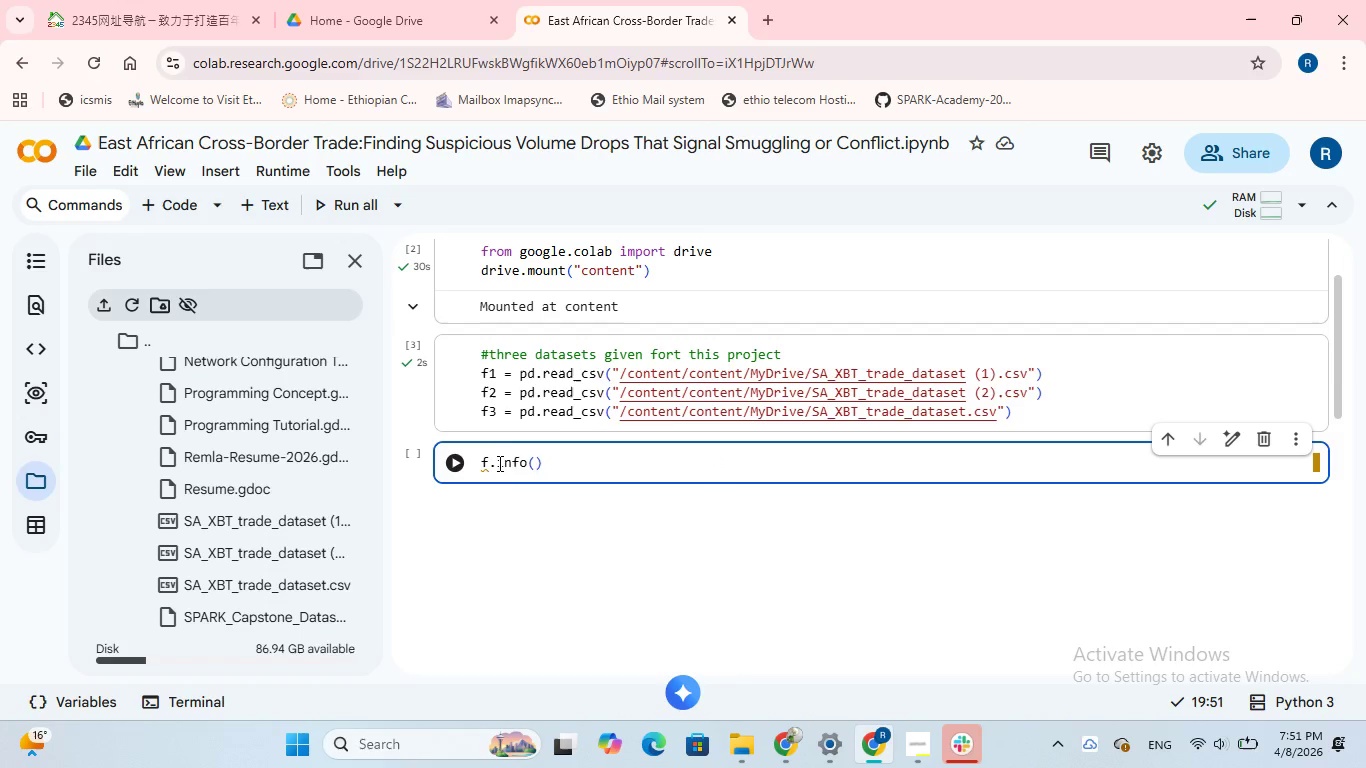 
key(1)
 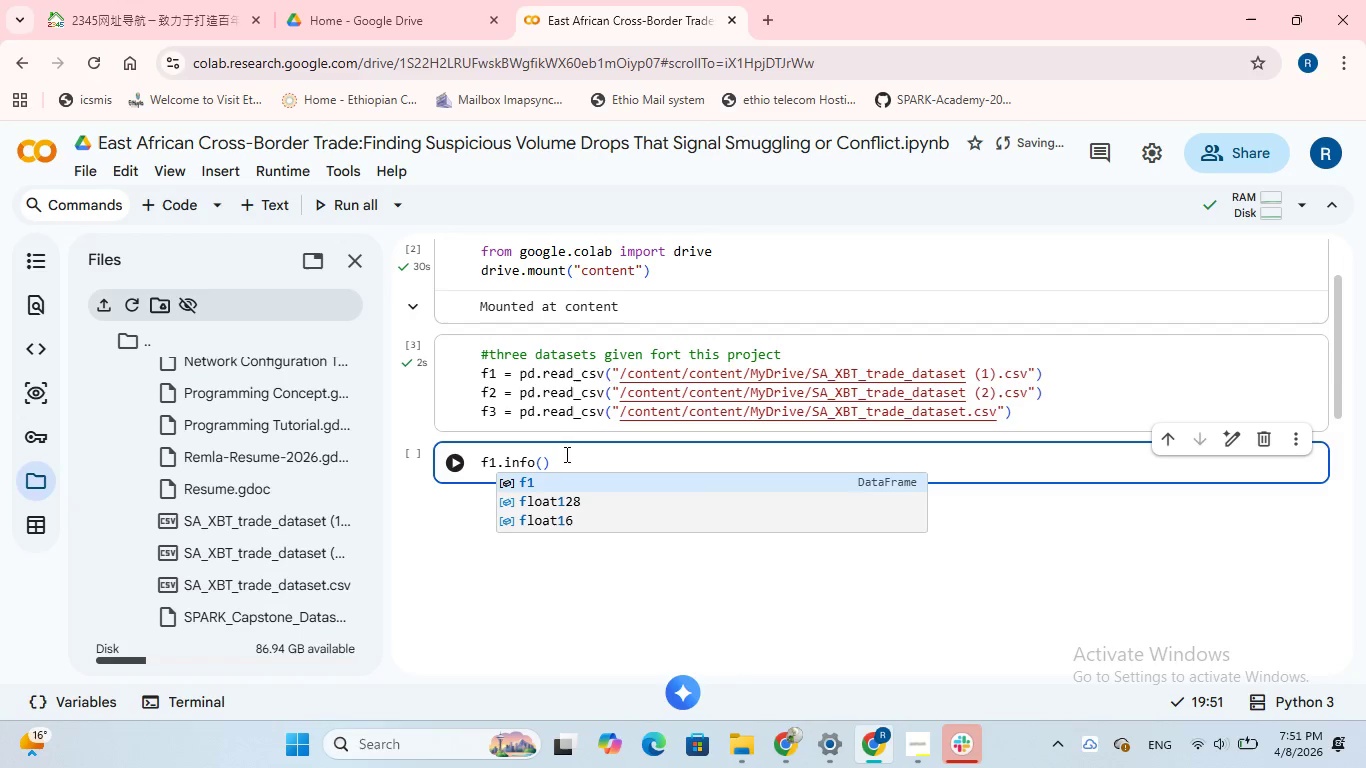 
left_click([565, 461])
 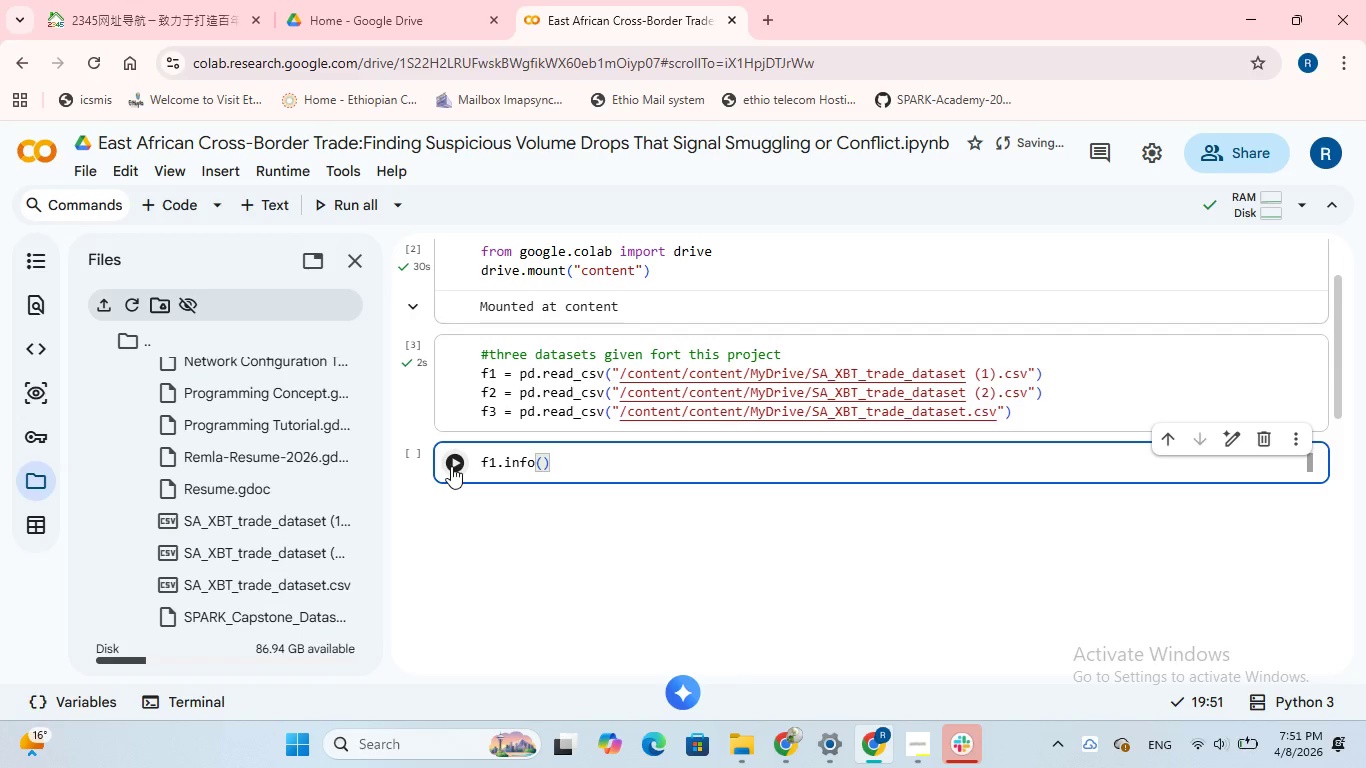 
left_click([449, 465])
 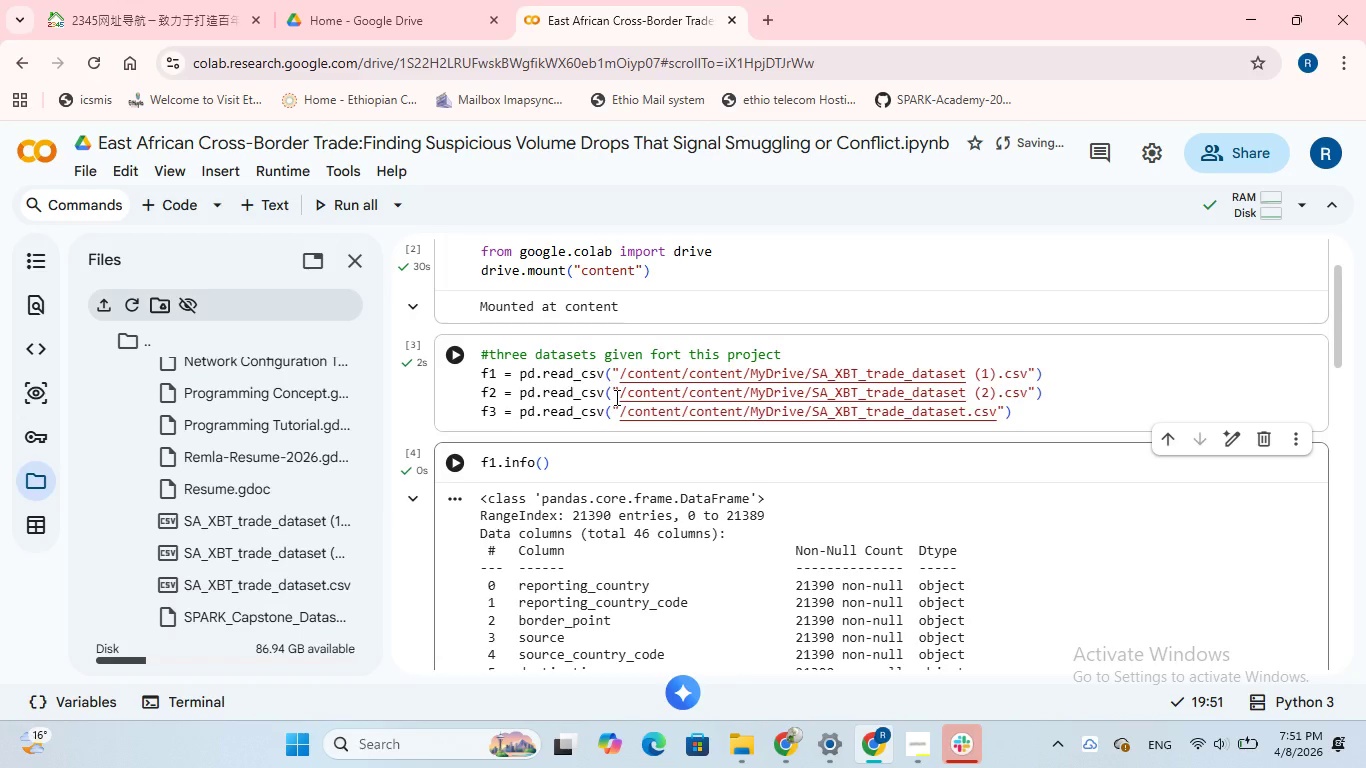 
scroll: coordinate [615, 397], scroll_direction: down, amount: 5.0
 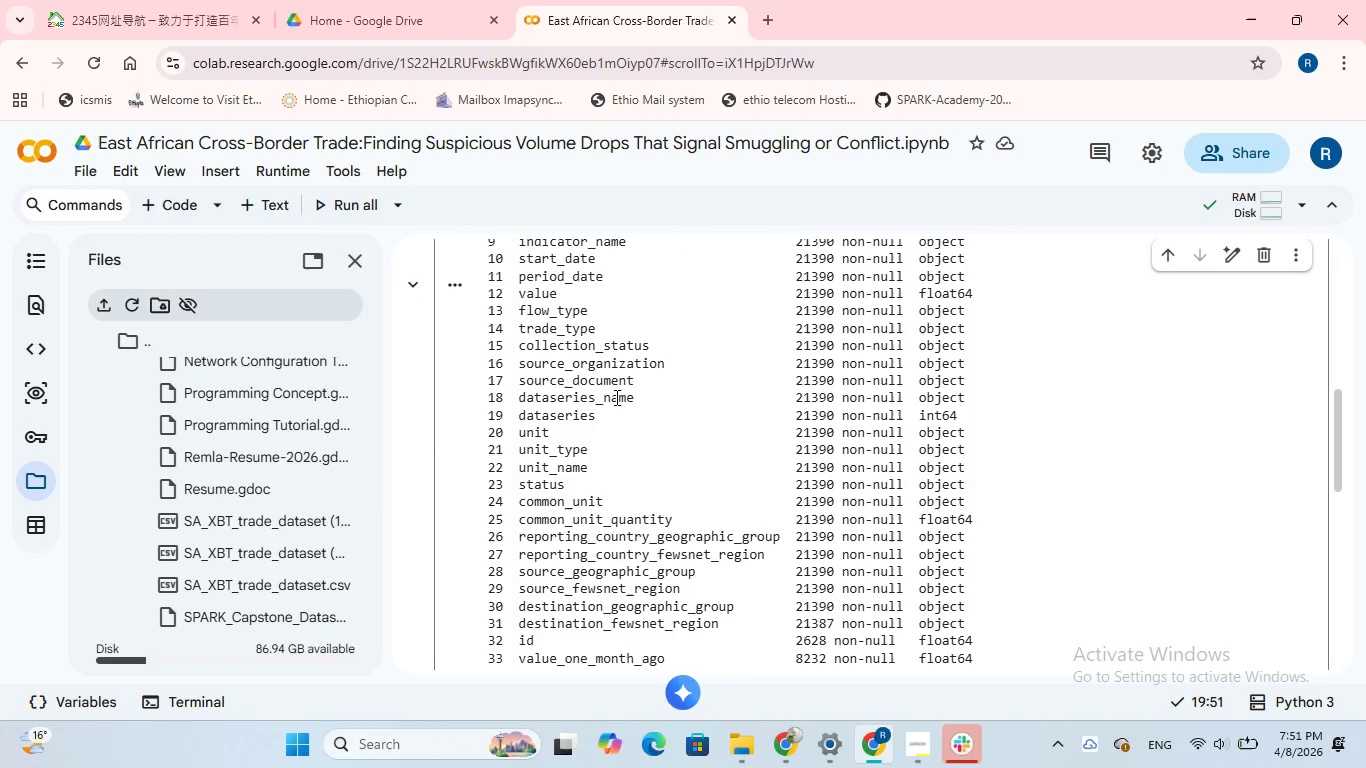 
scroll: coordinate [615, 397], scroll_direction: up, amount: 1.0
 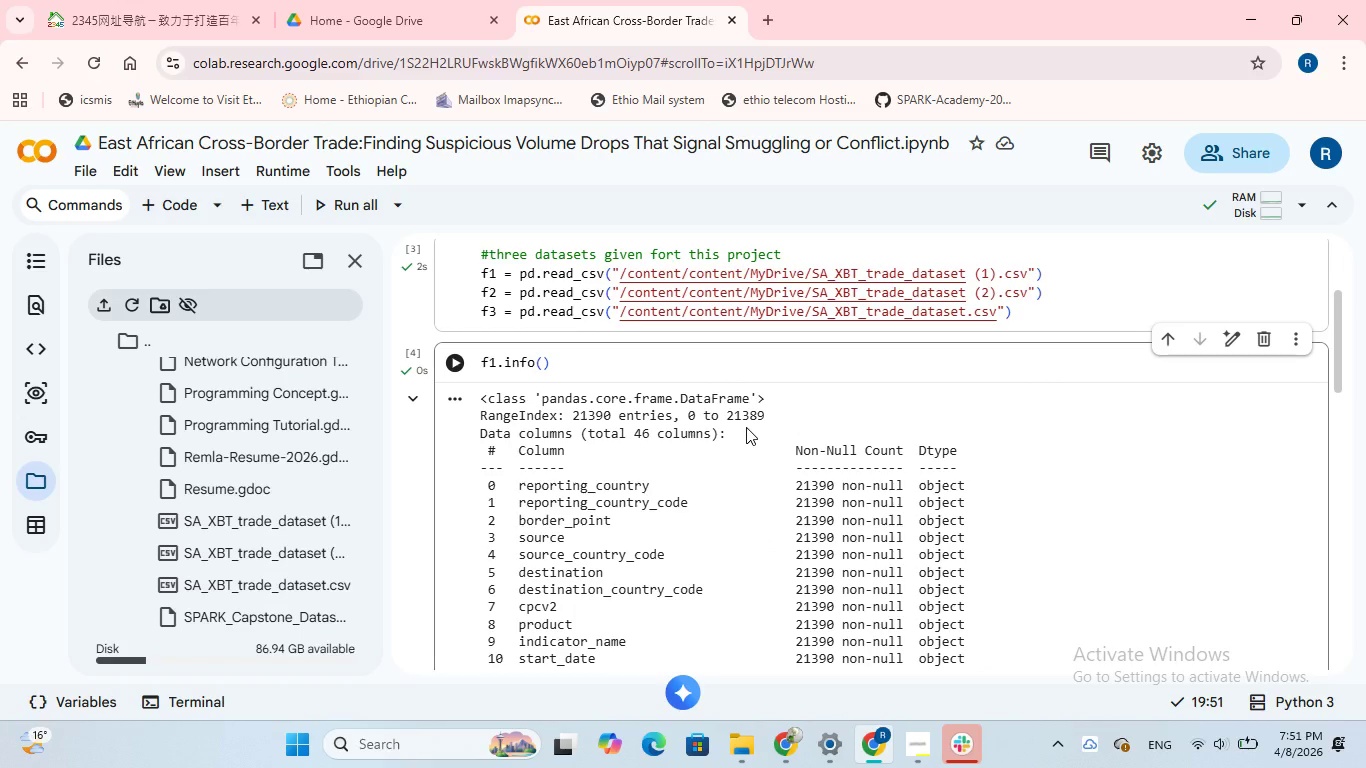 
wait(13.19)
 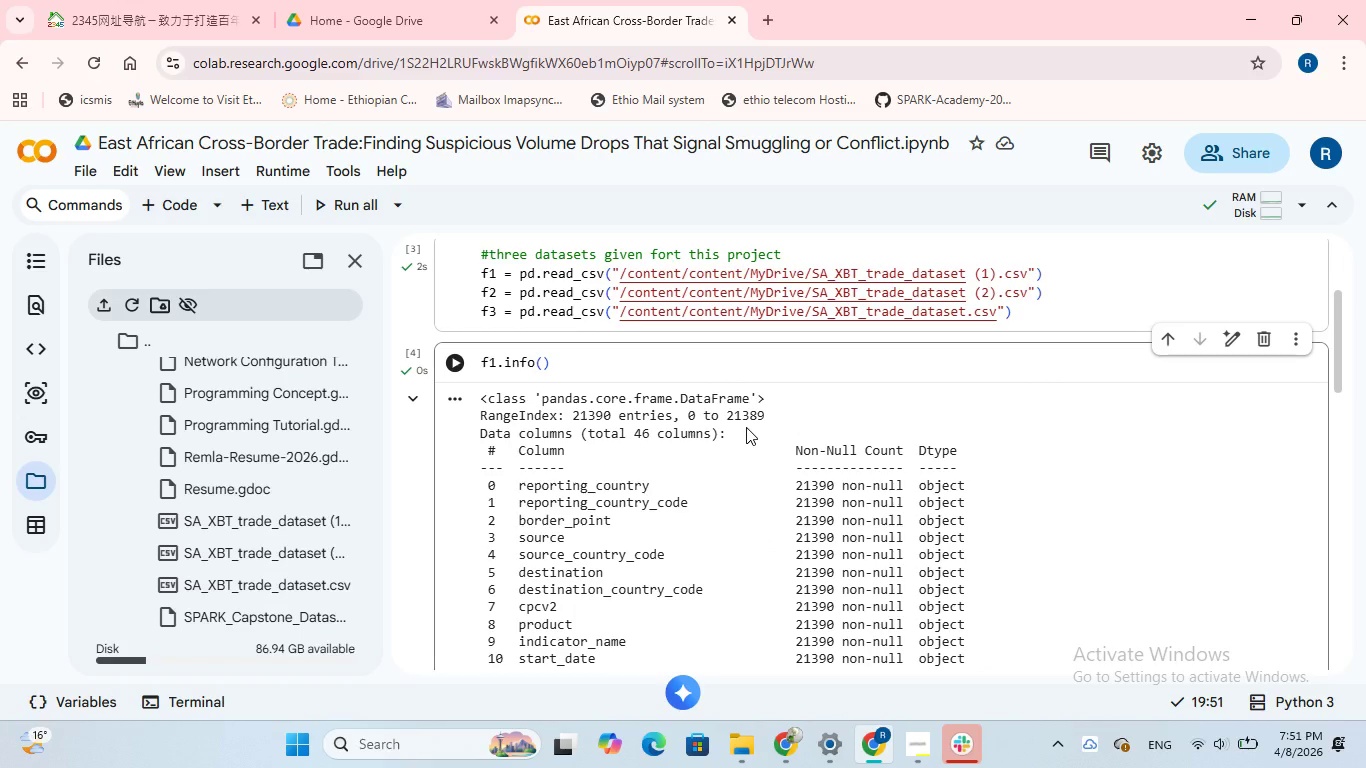 
scroll: coordinate [748, 427], scroll_direction: down, amount: 4.0
 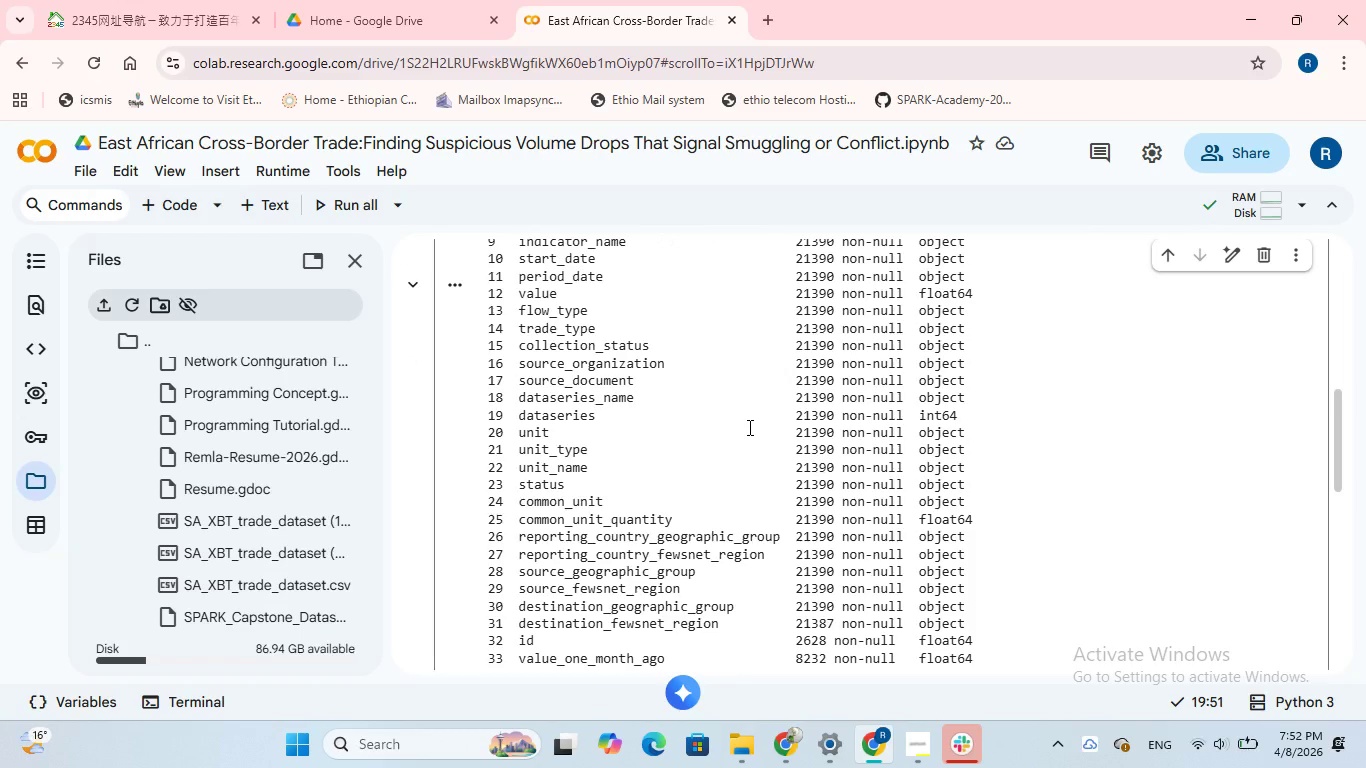 
scroll: coordinate [748, 427], scroll_direction: up, amount: 3.0
 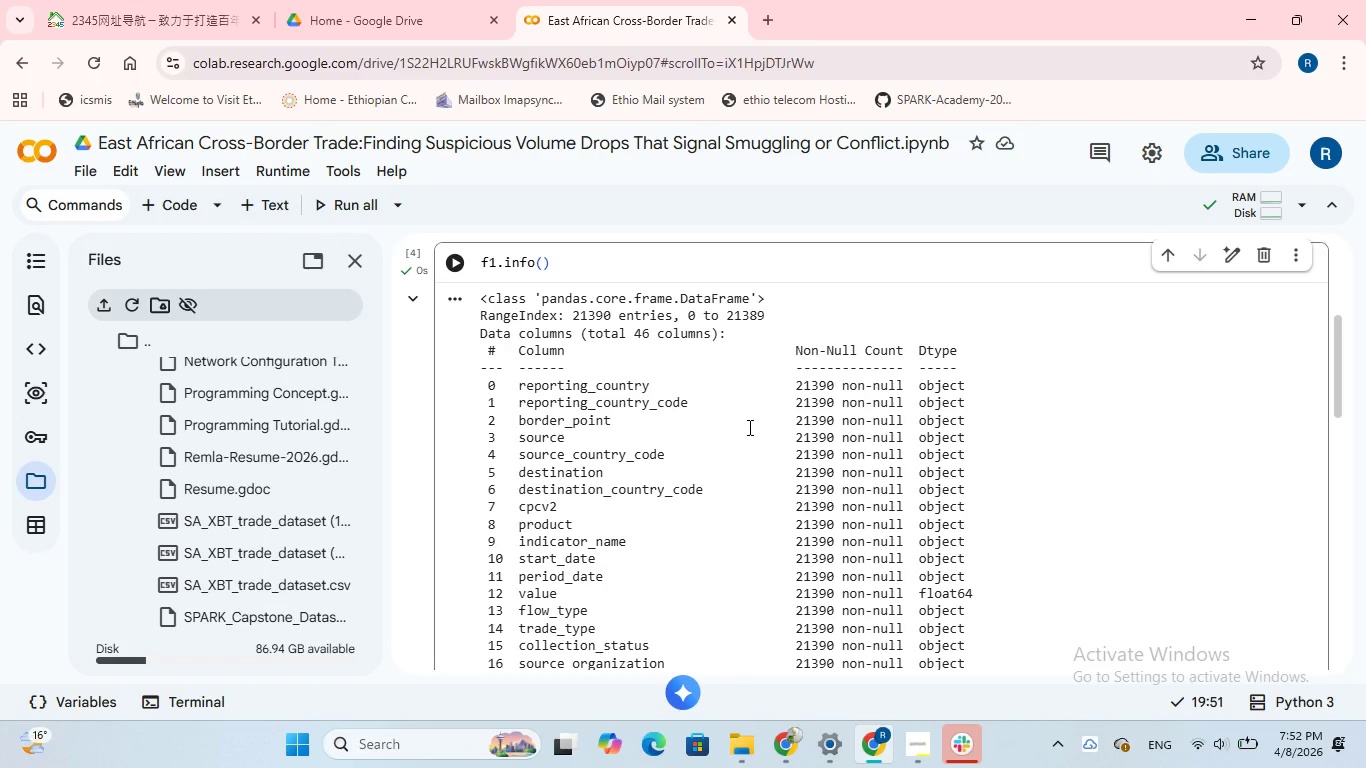 
wait(6.02)
 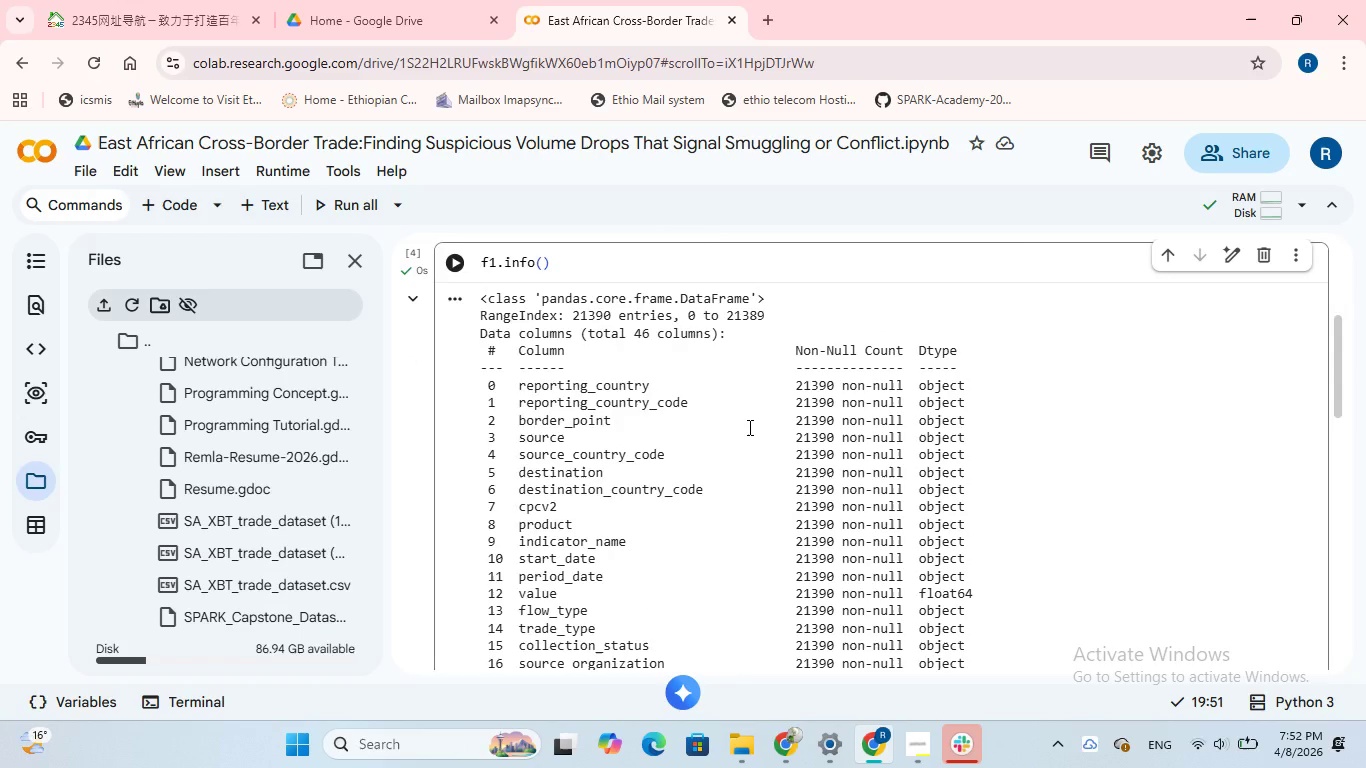 
scroll: coordinate [748, 427], scroll_direction: down, amount: 9.0
 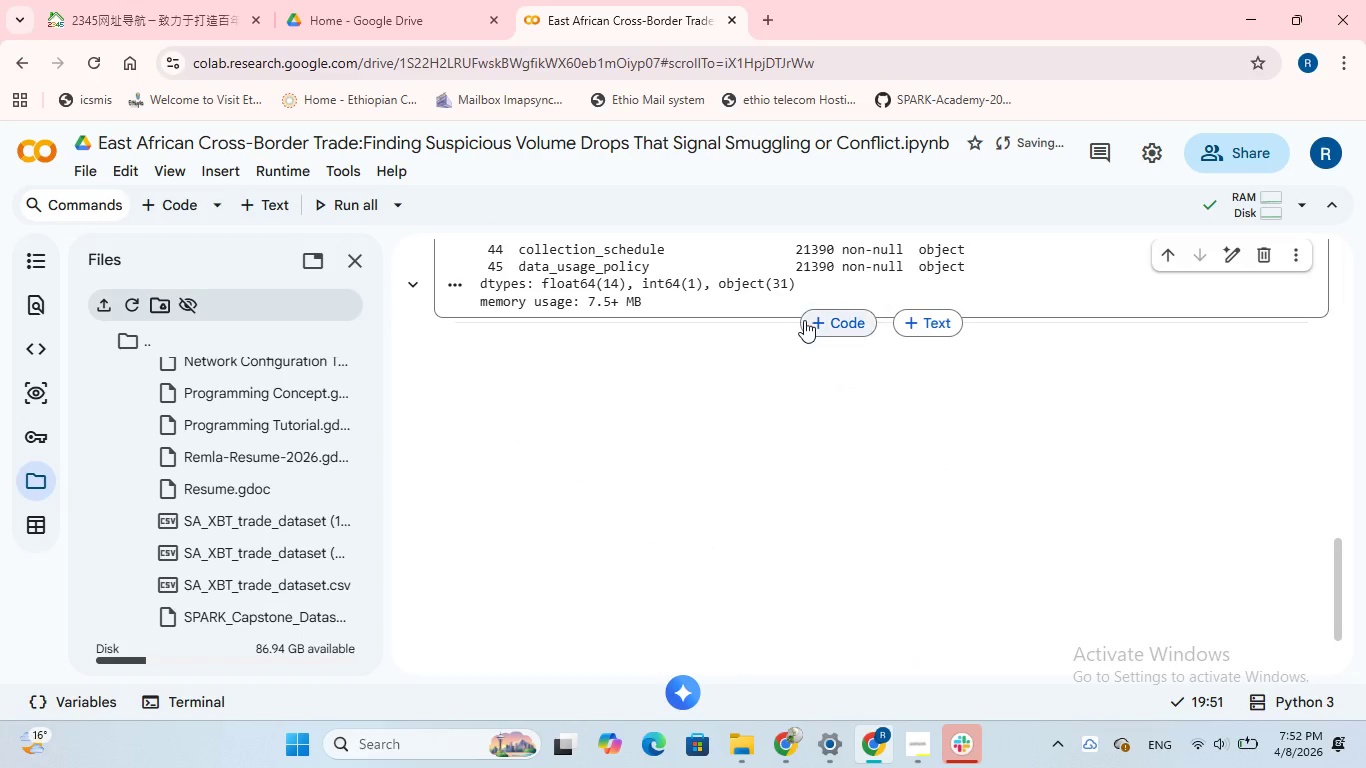 
left_click([809, 320])
 